 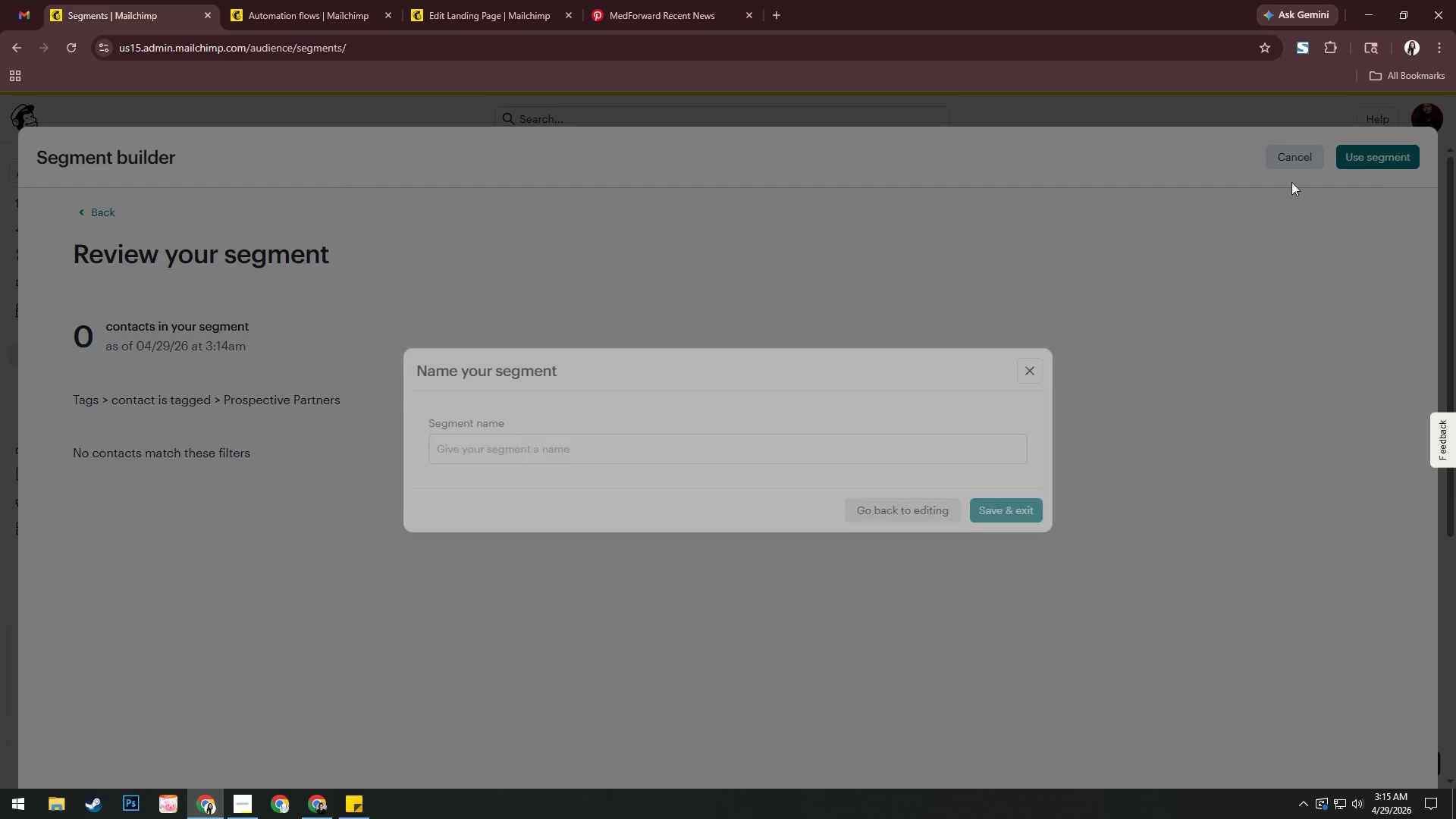 
left_click([748, 456])
 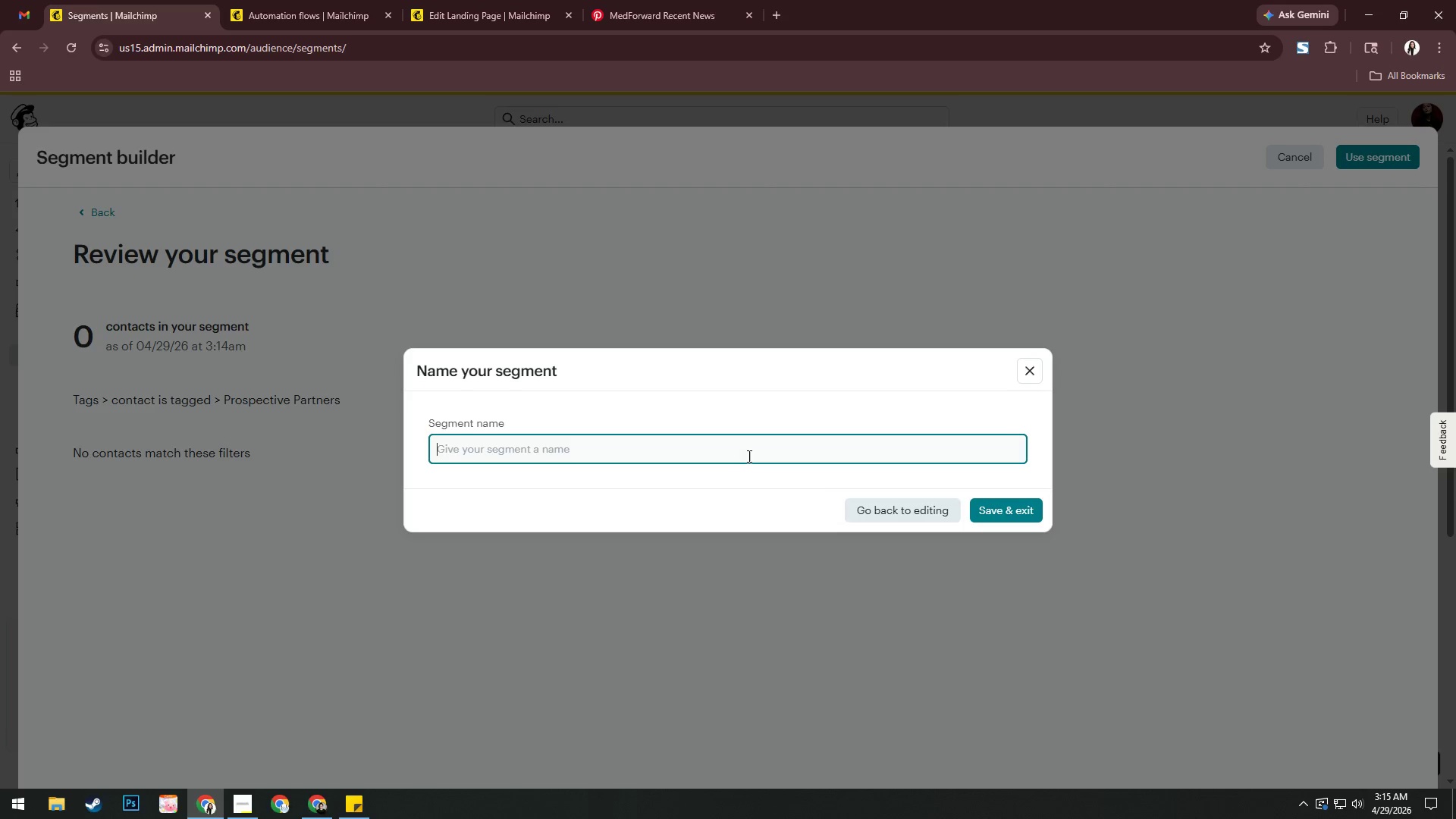 
hold_key(key=ControlLeft, duration=1.5)
 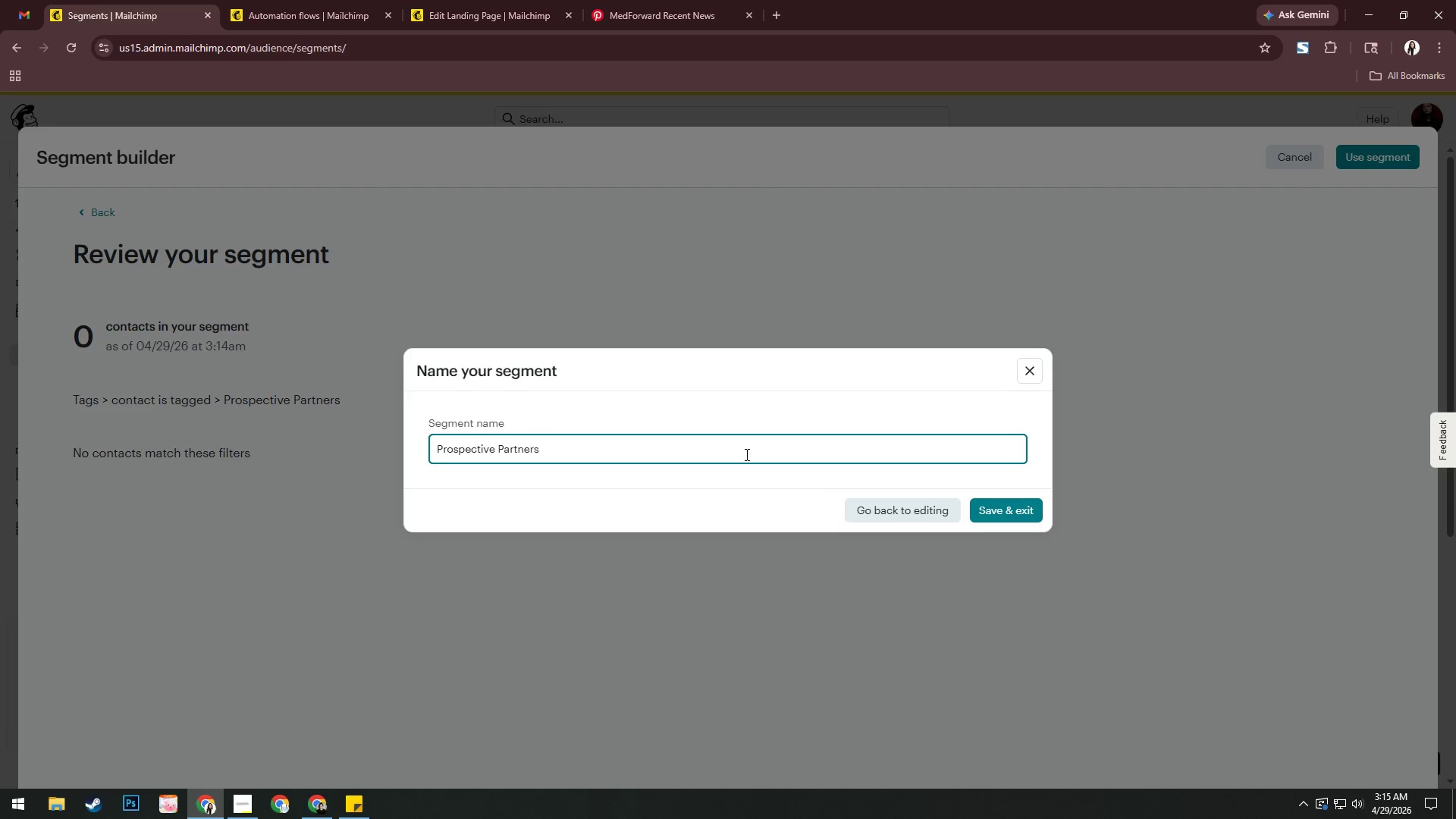 
key(Control+V)
 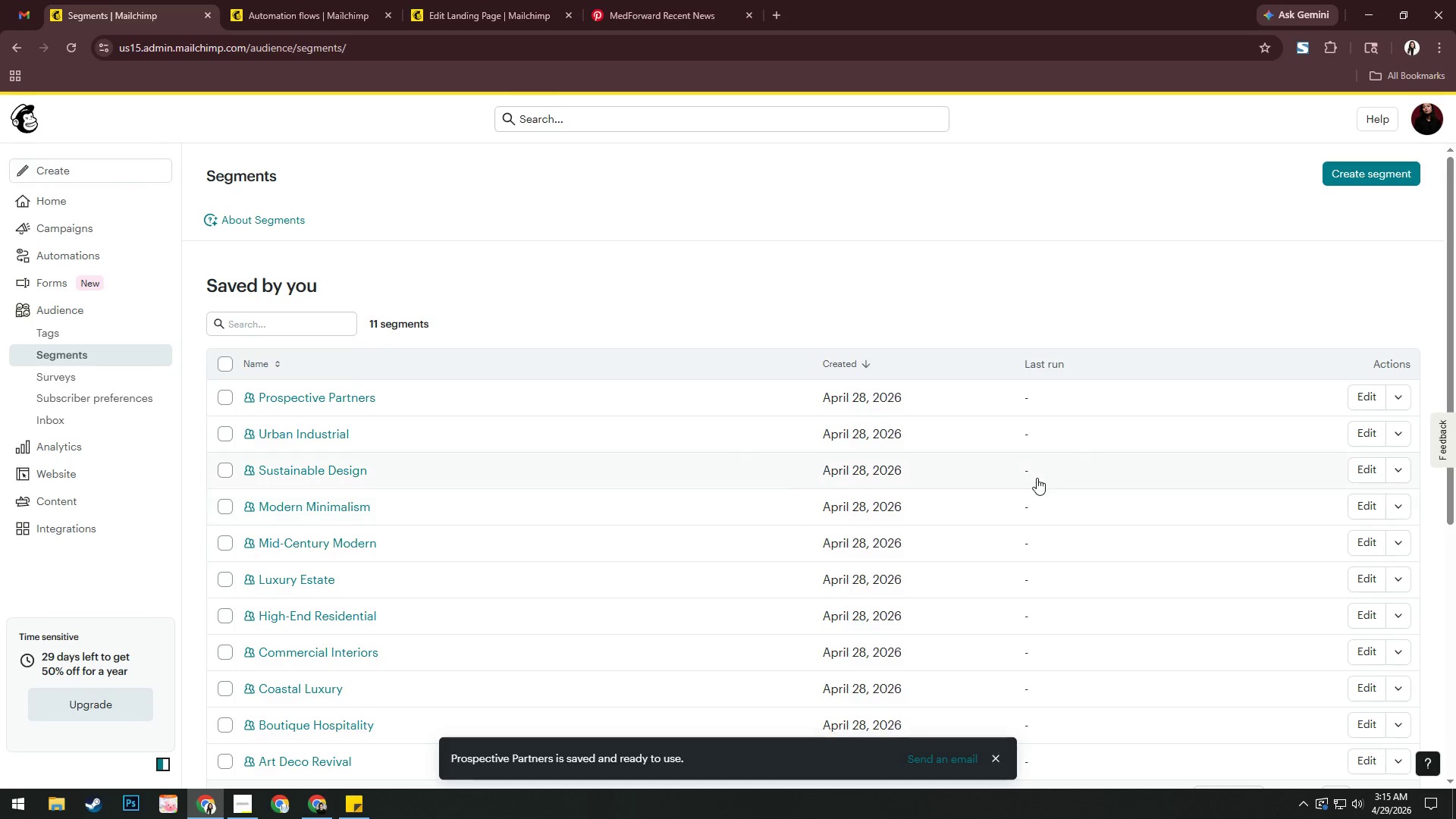 
left_click([472, 6])
 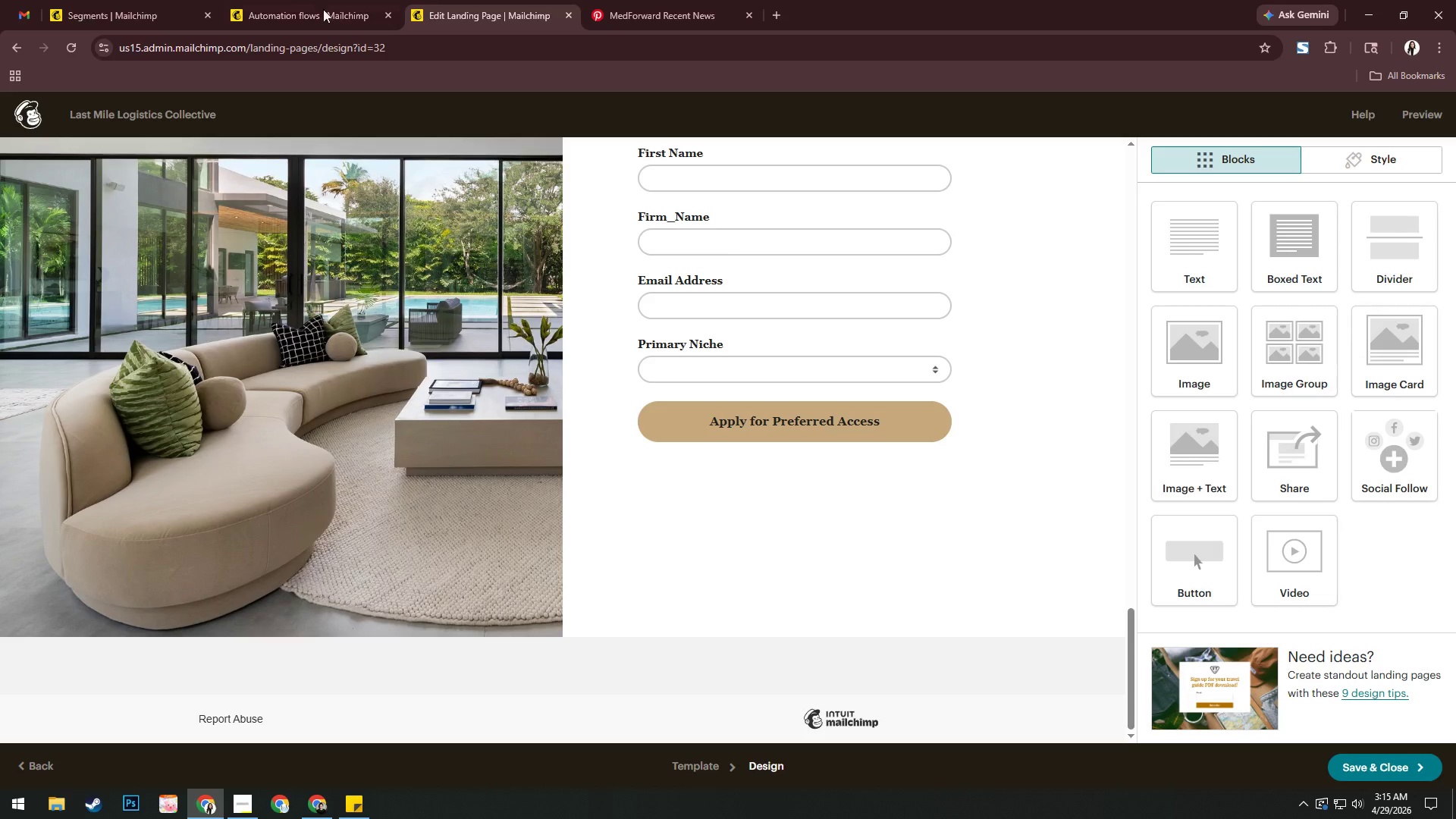 
left_click([301, 8])
 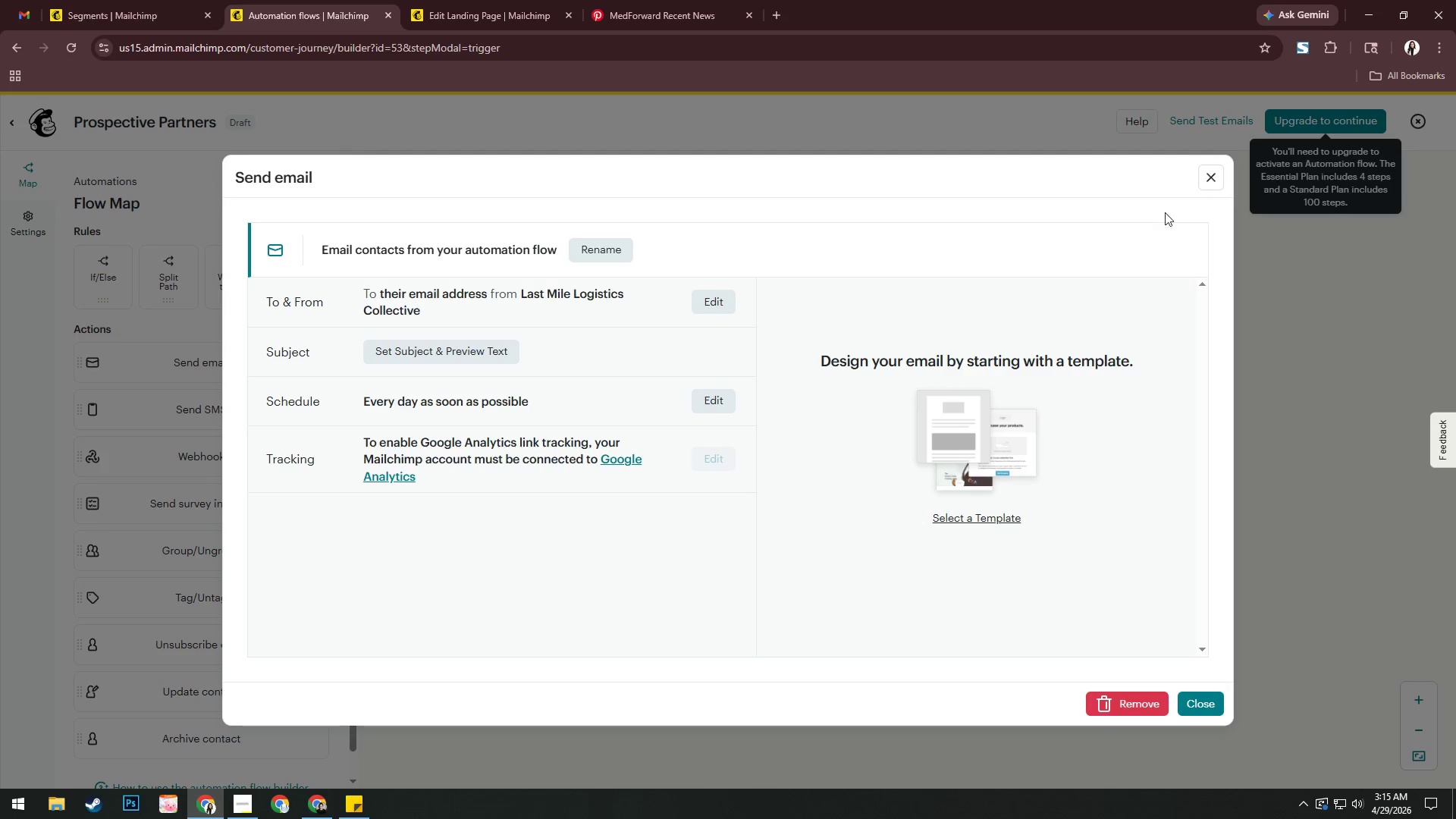 
left_click([1204, 178])
 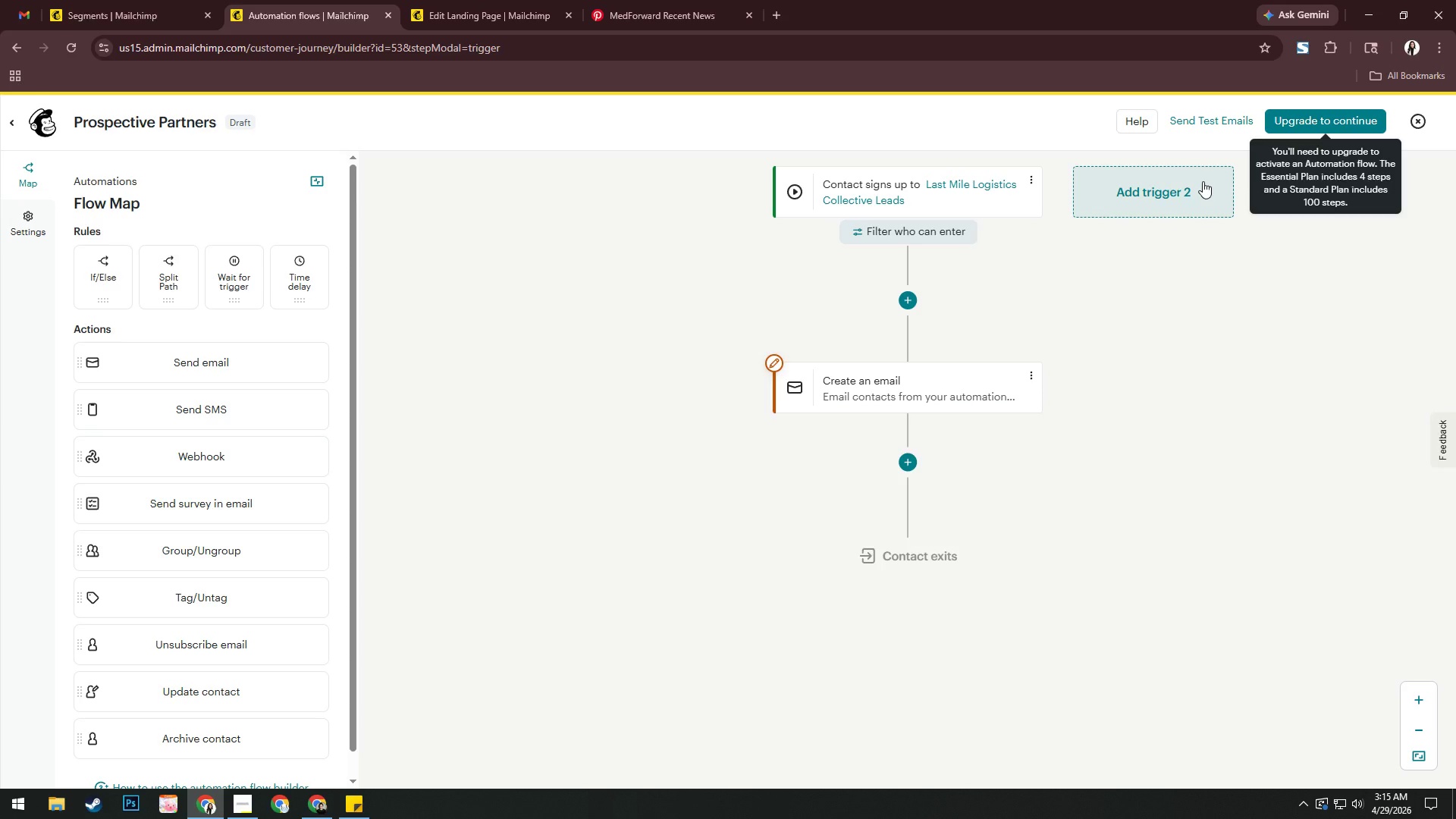 
wait(7.33)
 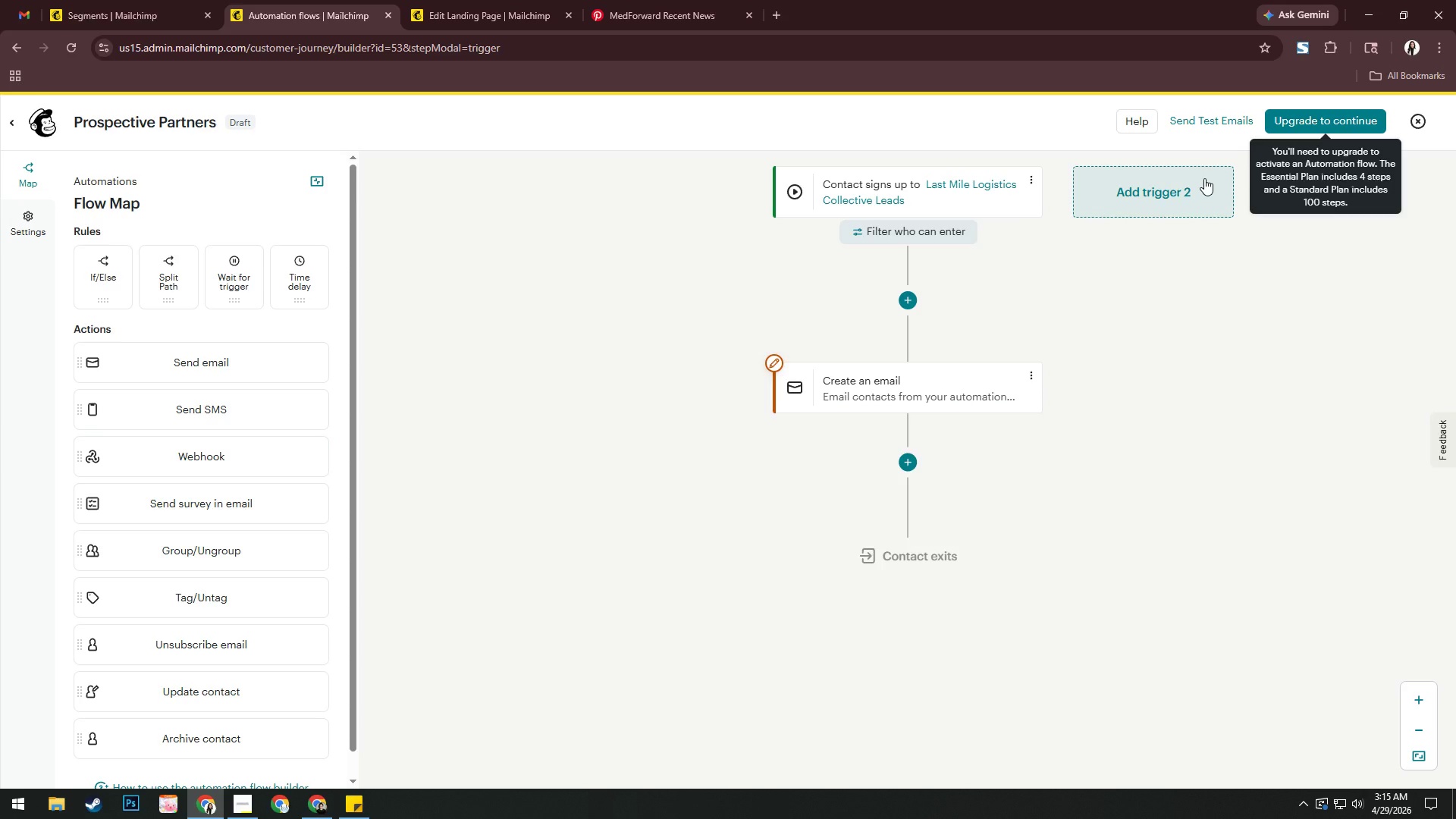 
left_click([899, 188])
 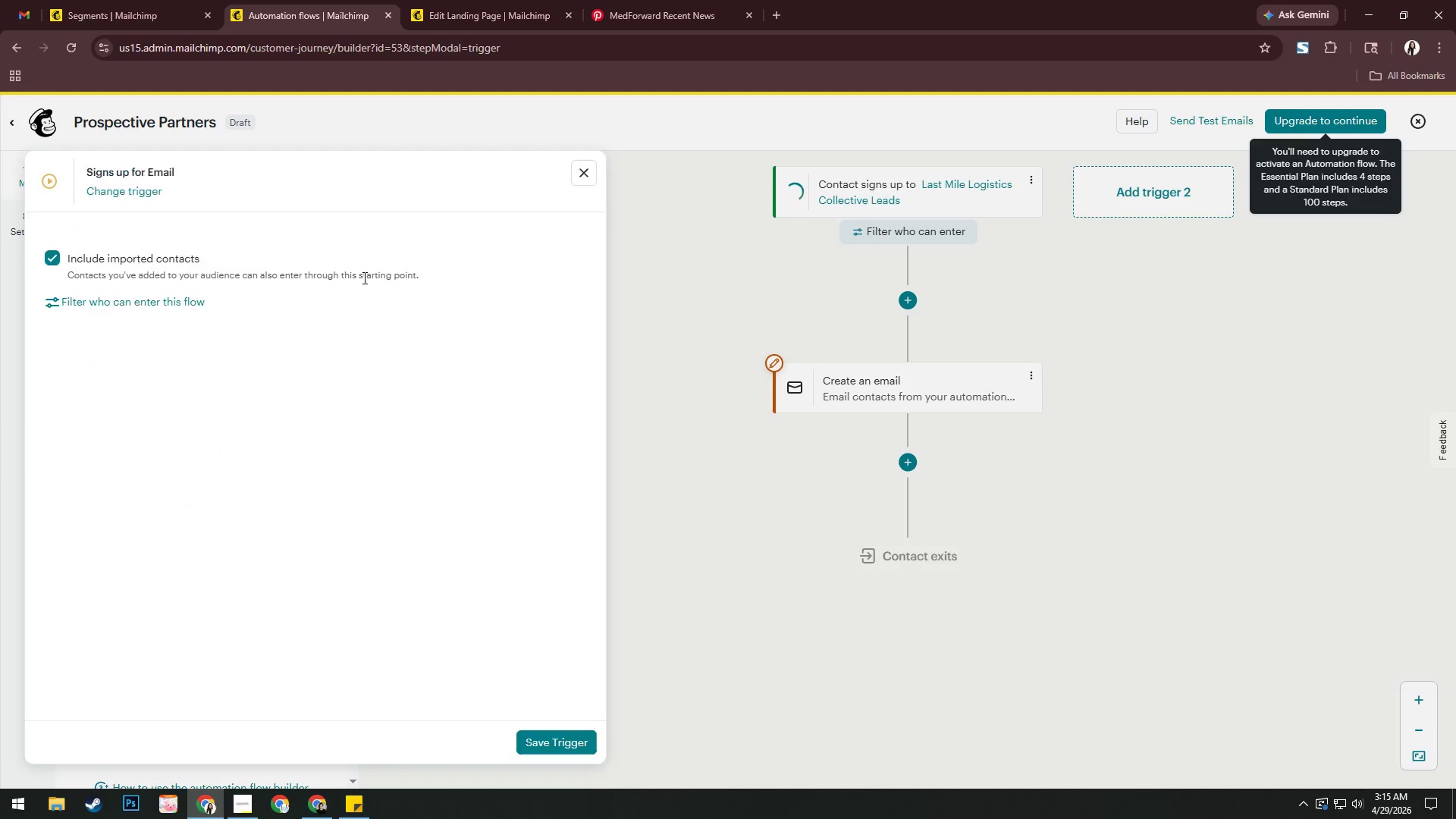 
mouse_move([145, 206])
 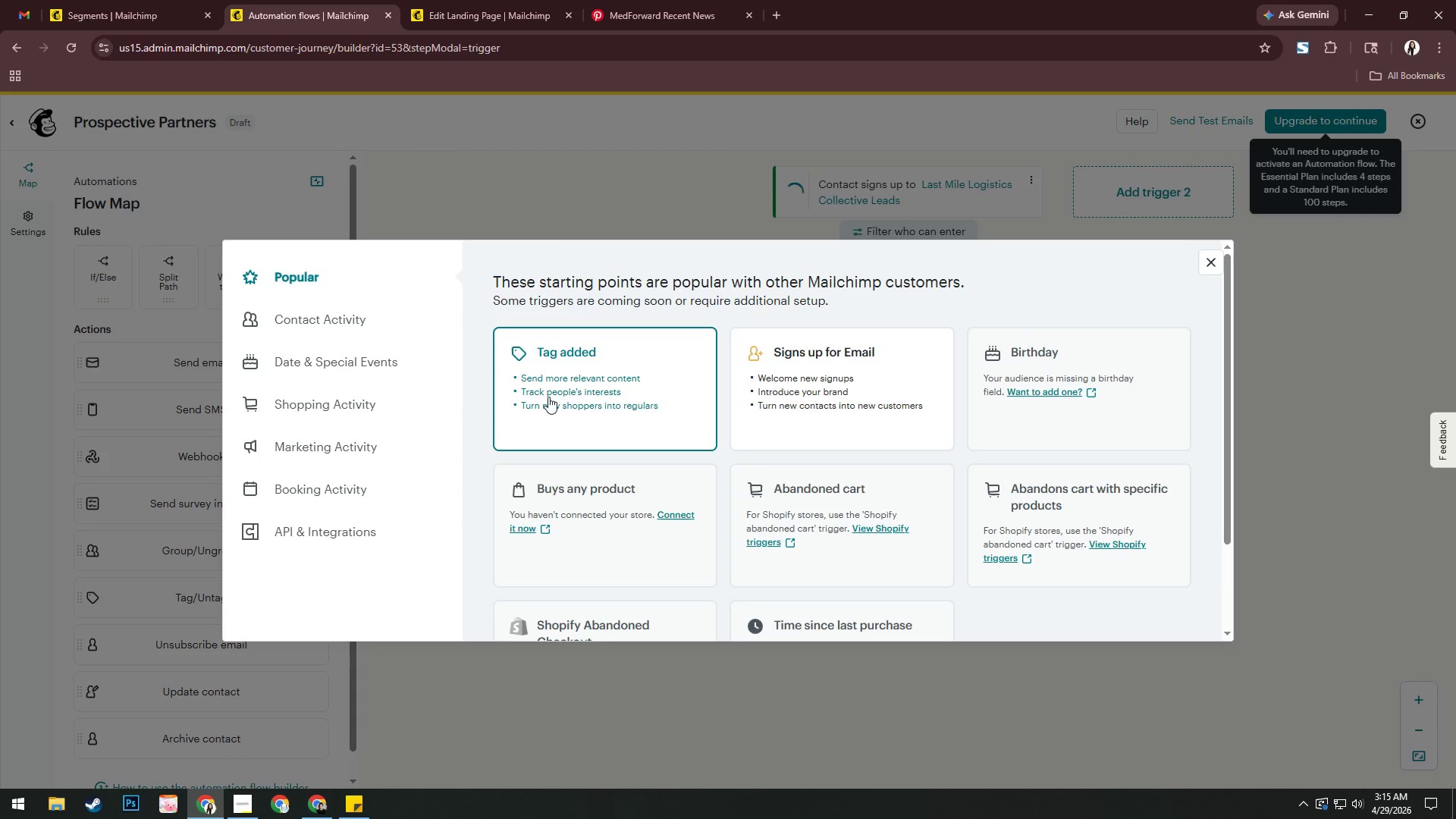 
left_click([548, 397])
 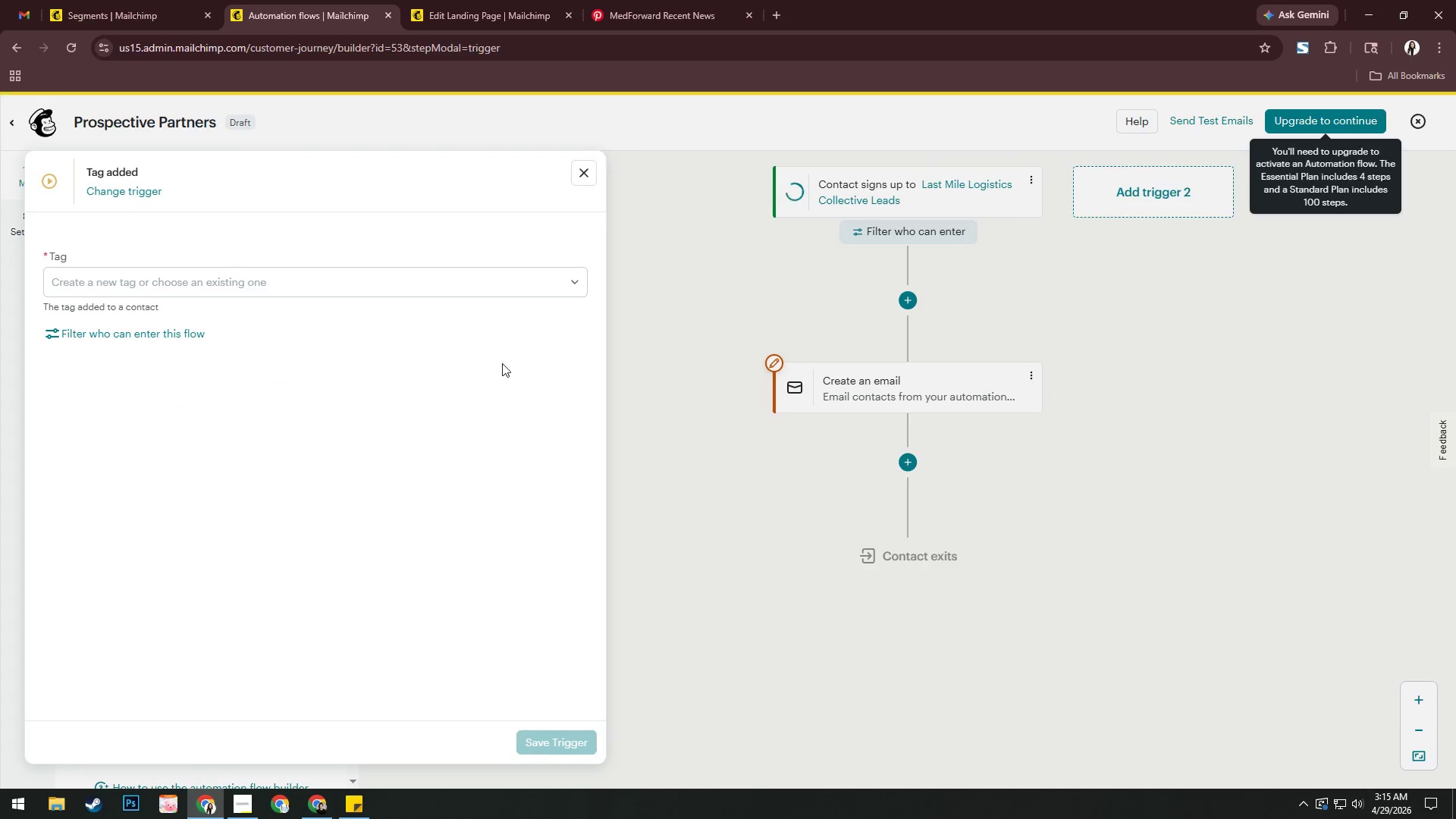 
left_click([450, 287])
 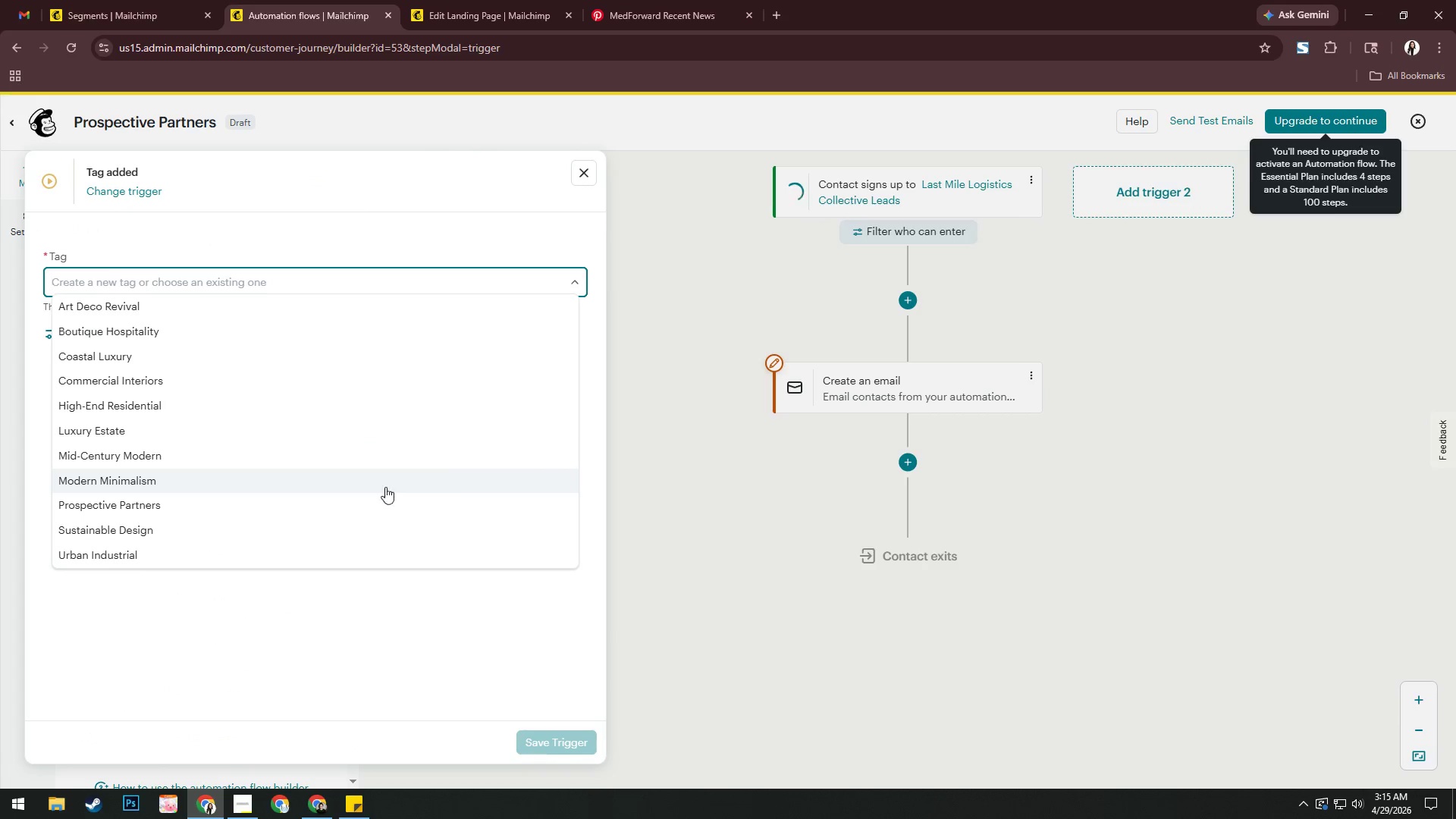 
left_click([385, 494])
 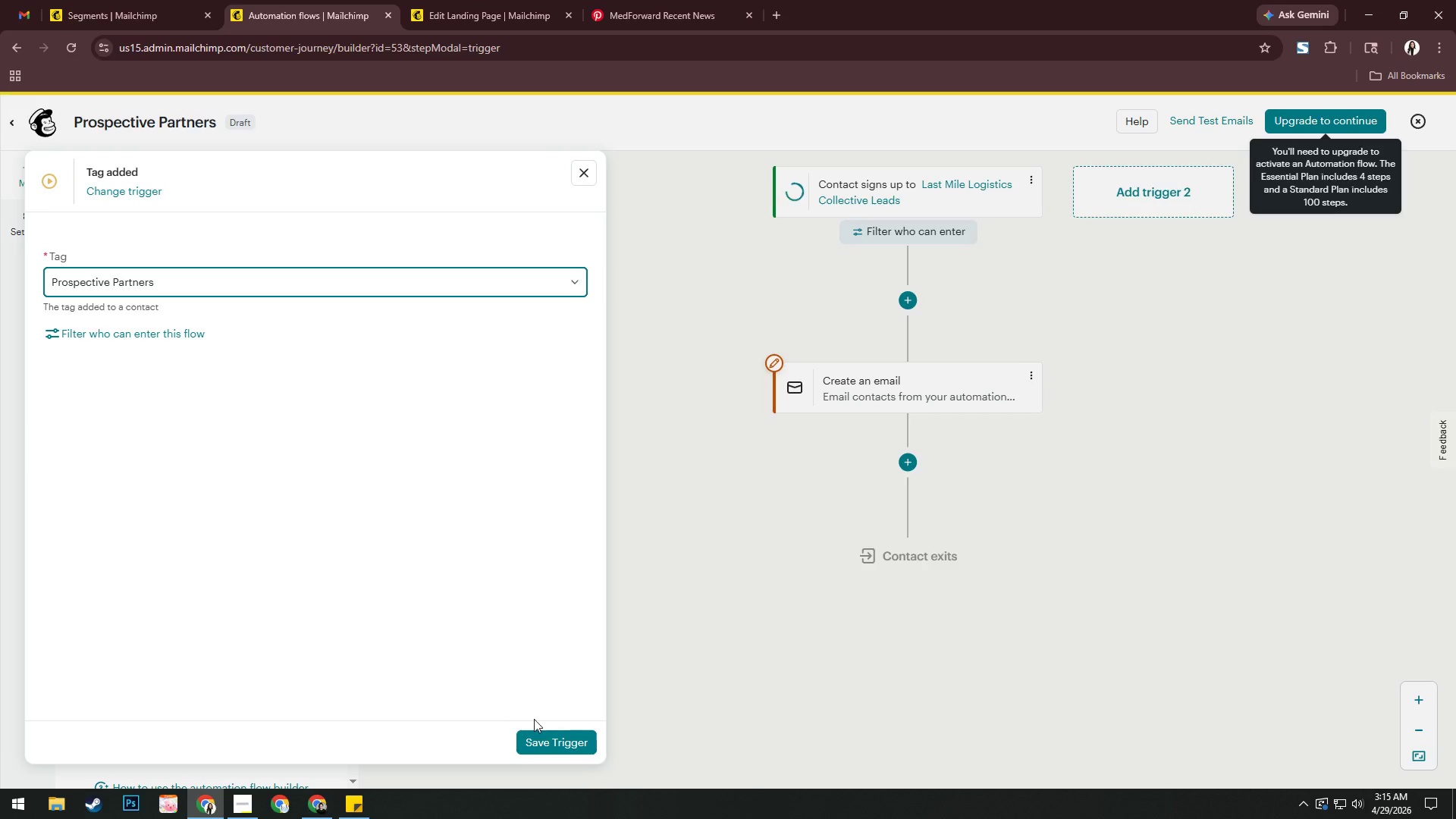 
left_click([562, 739])
 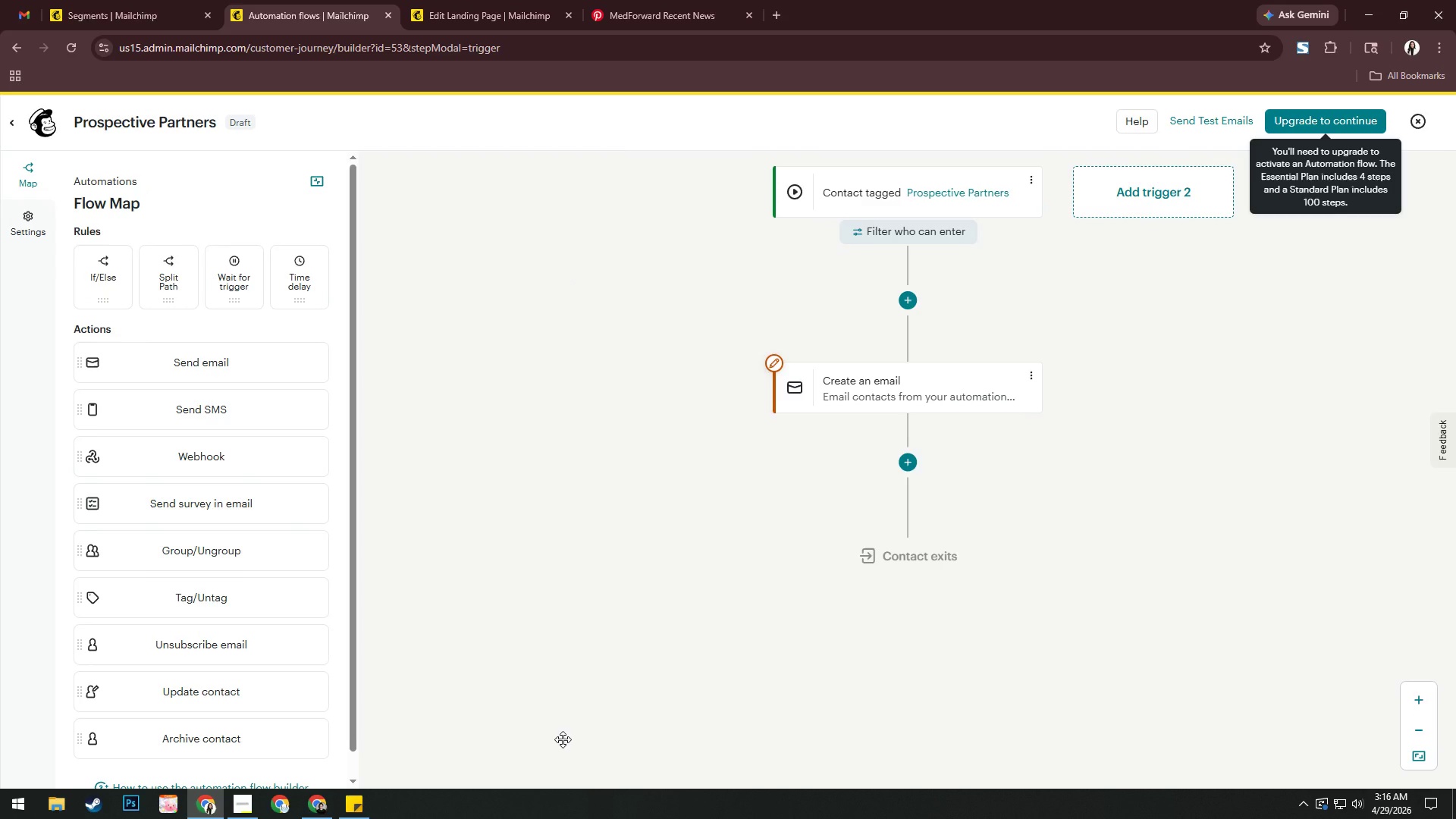 
wait(5.55)
 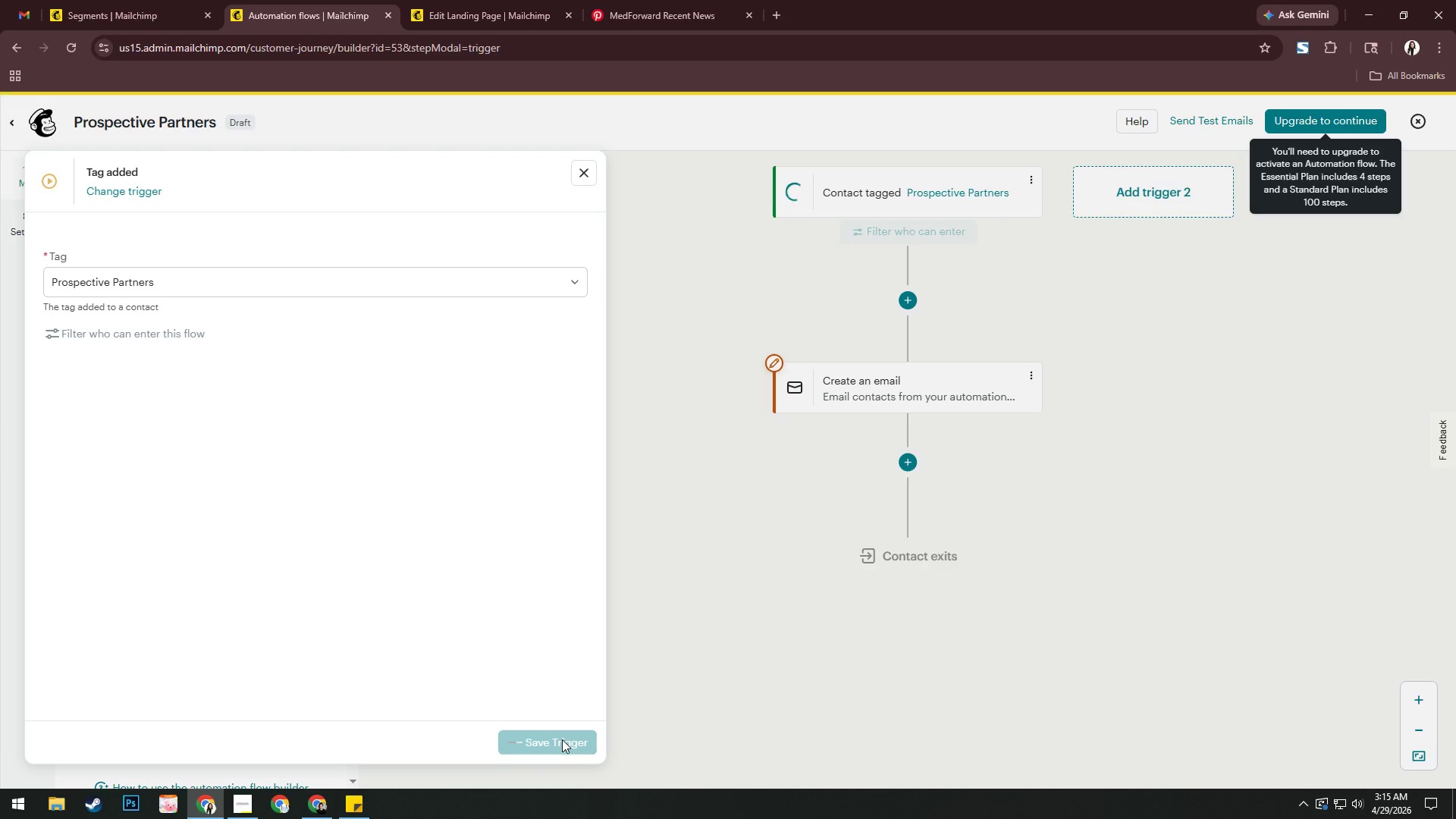 
left_click([846, 199])
 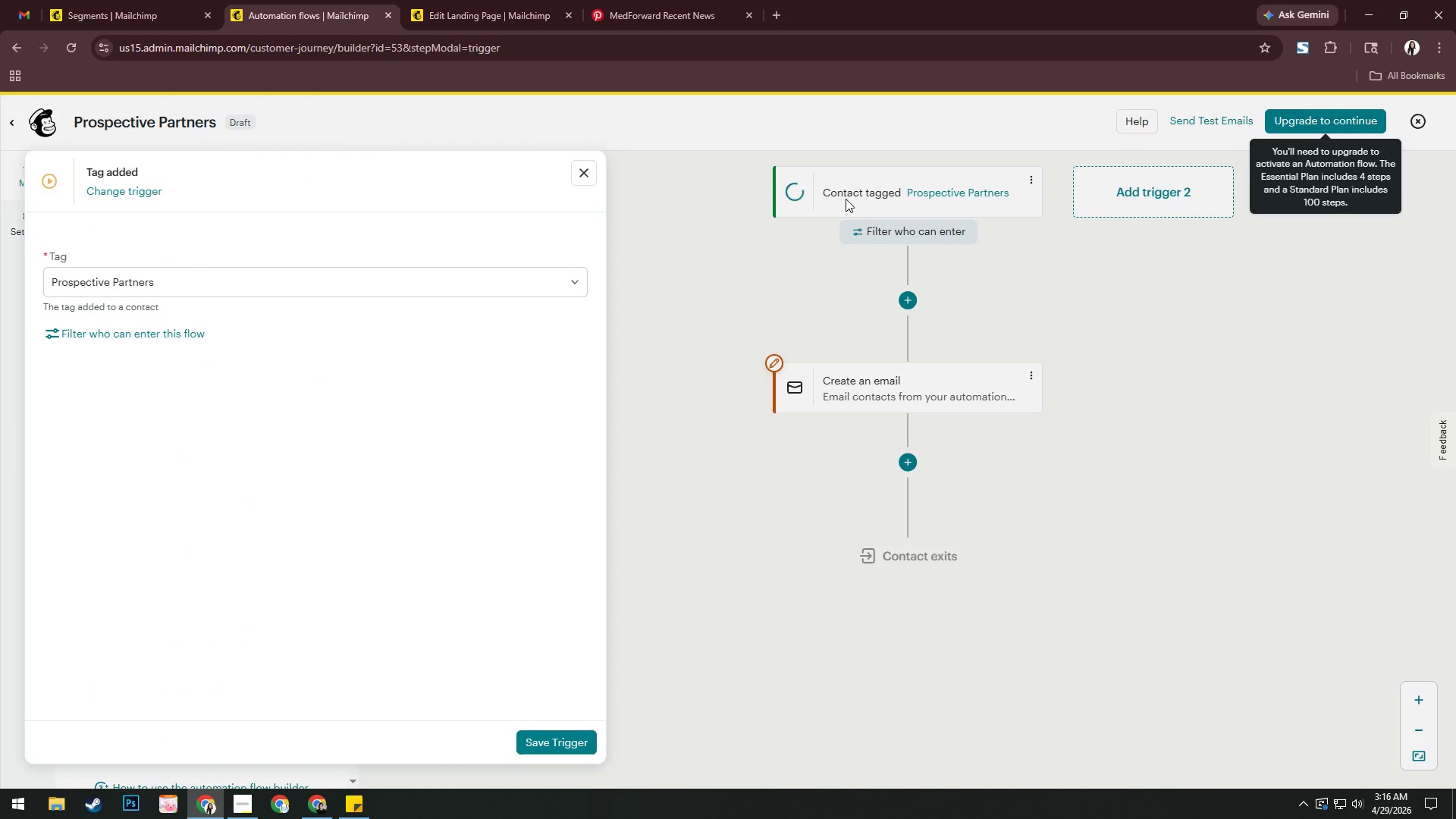 
wait(8.12)
 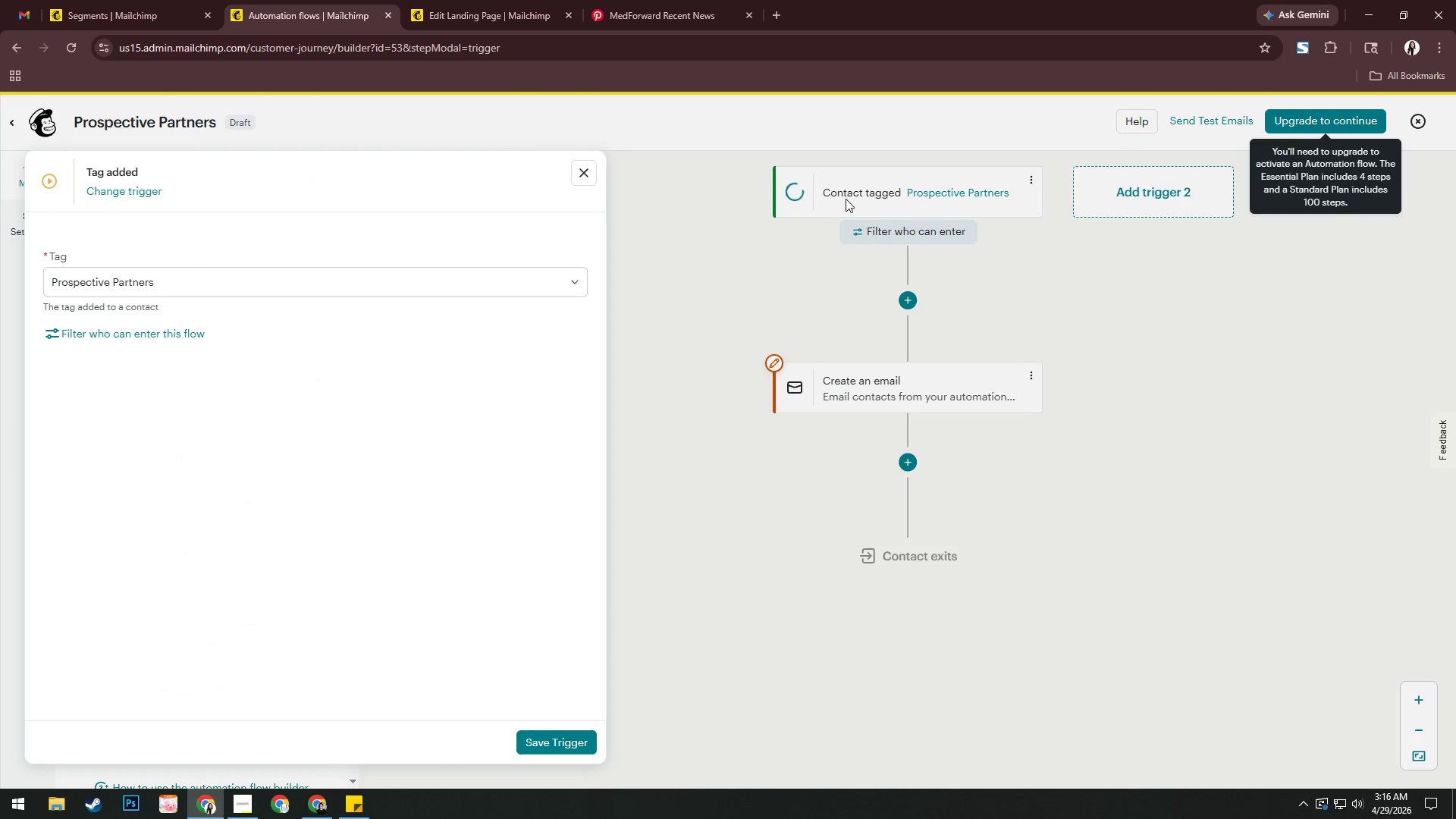 
left_click([136, 187])
 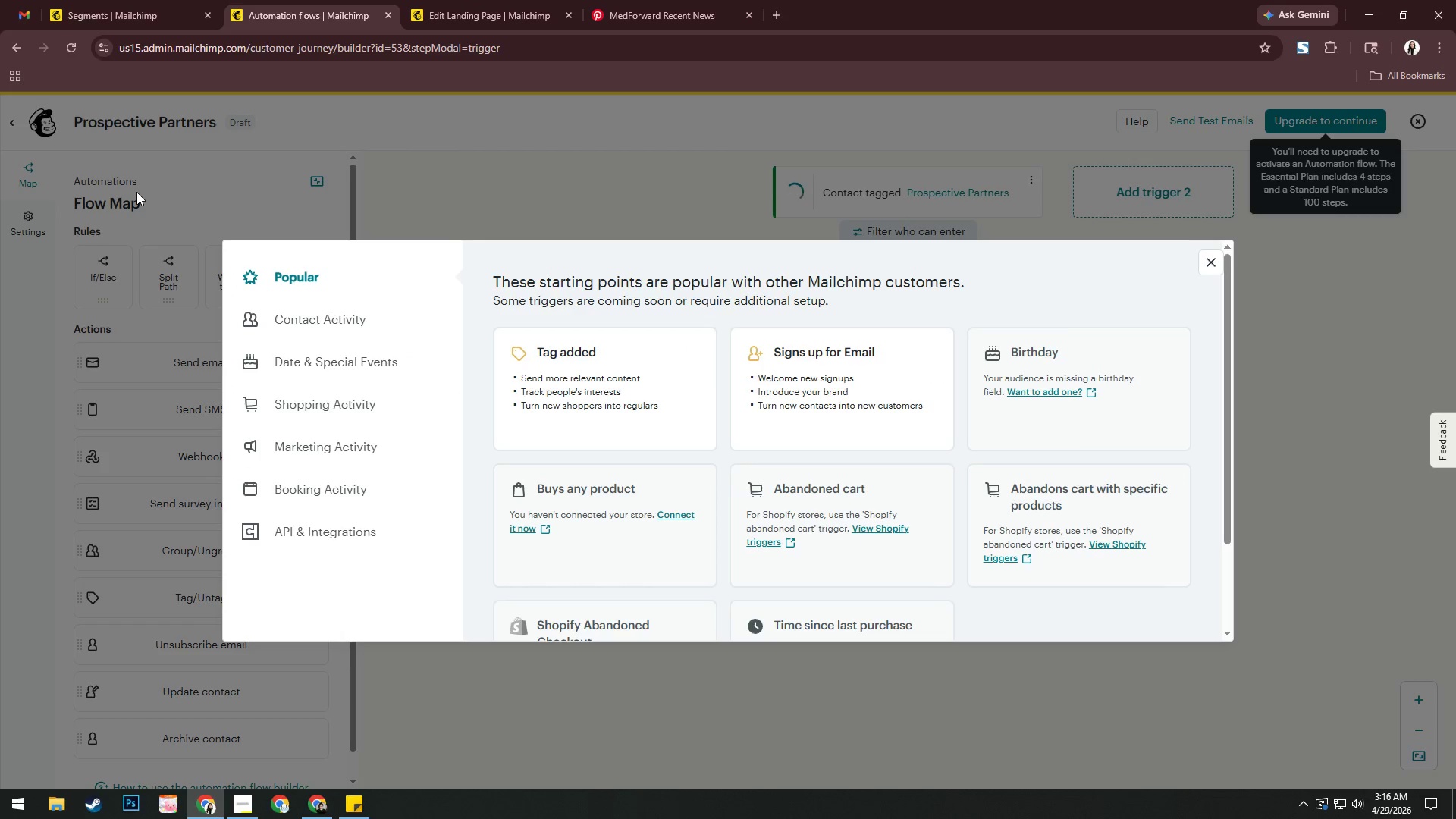 
left_click([300, 305])
 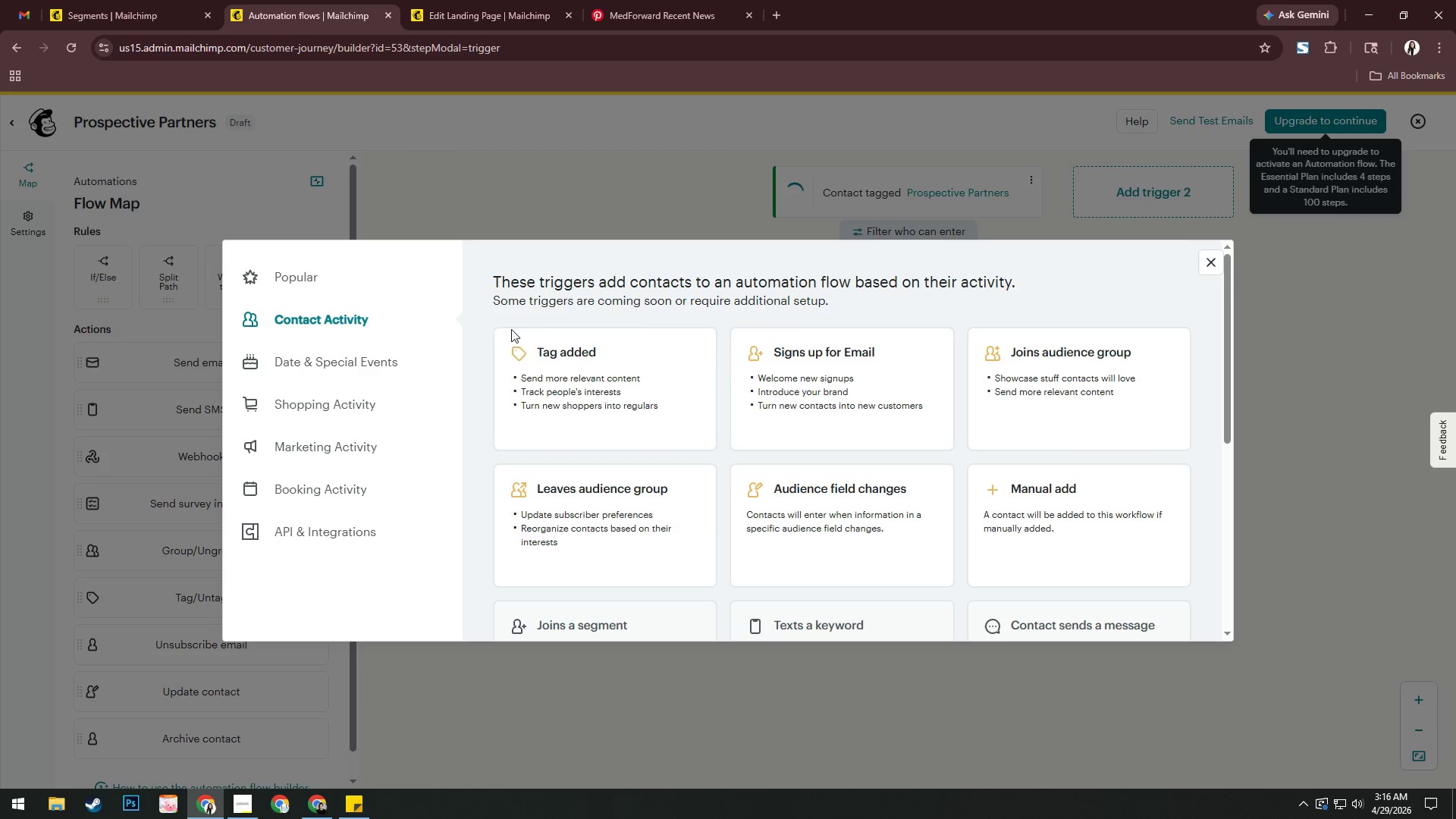 
wait(6.55)
 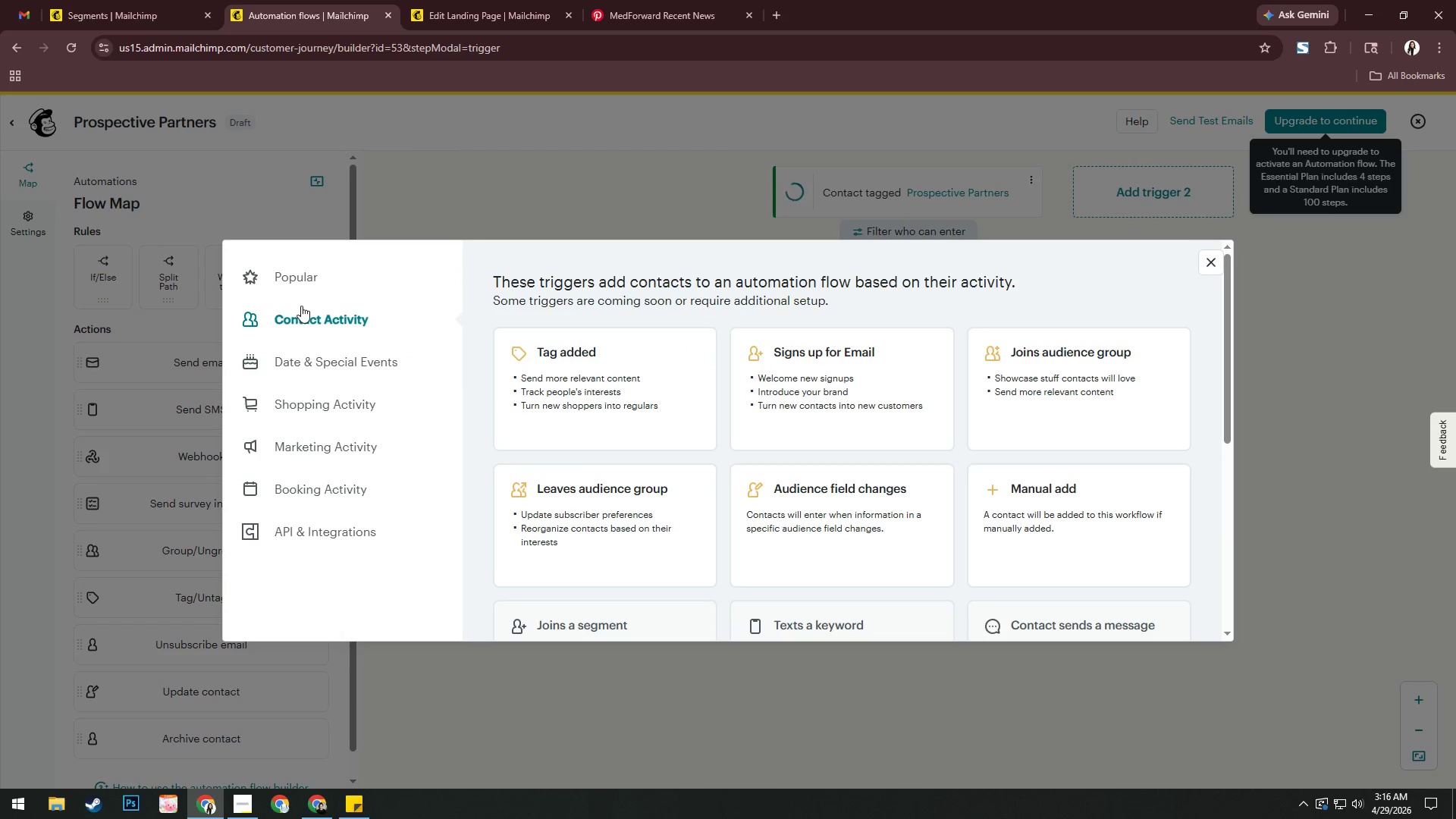 
left_click([1213, 262])
 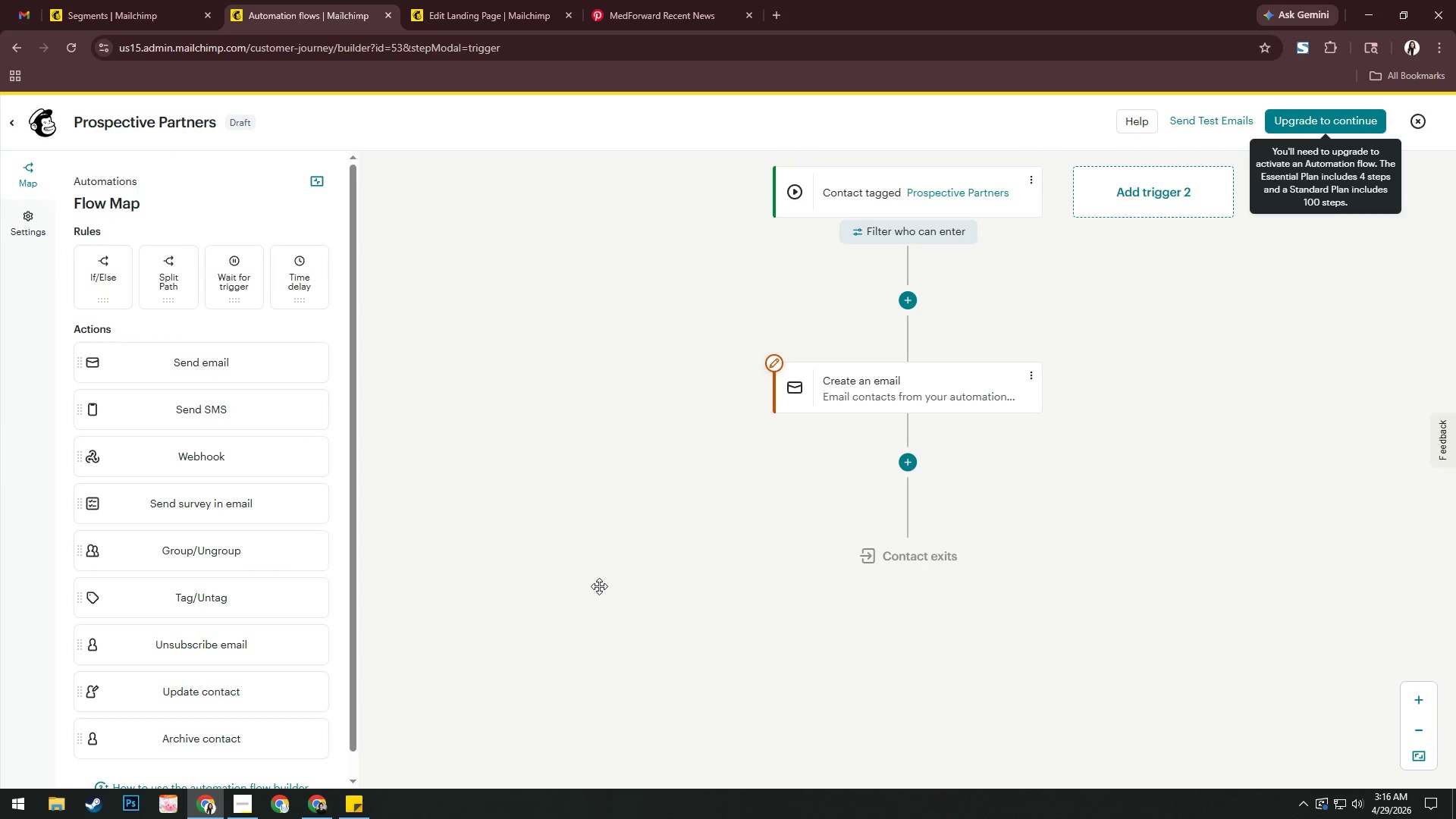 
wait(11.89)
 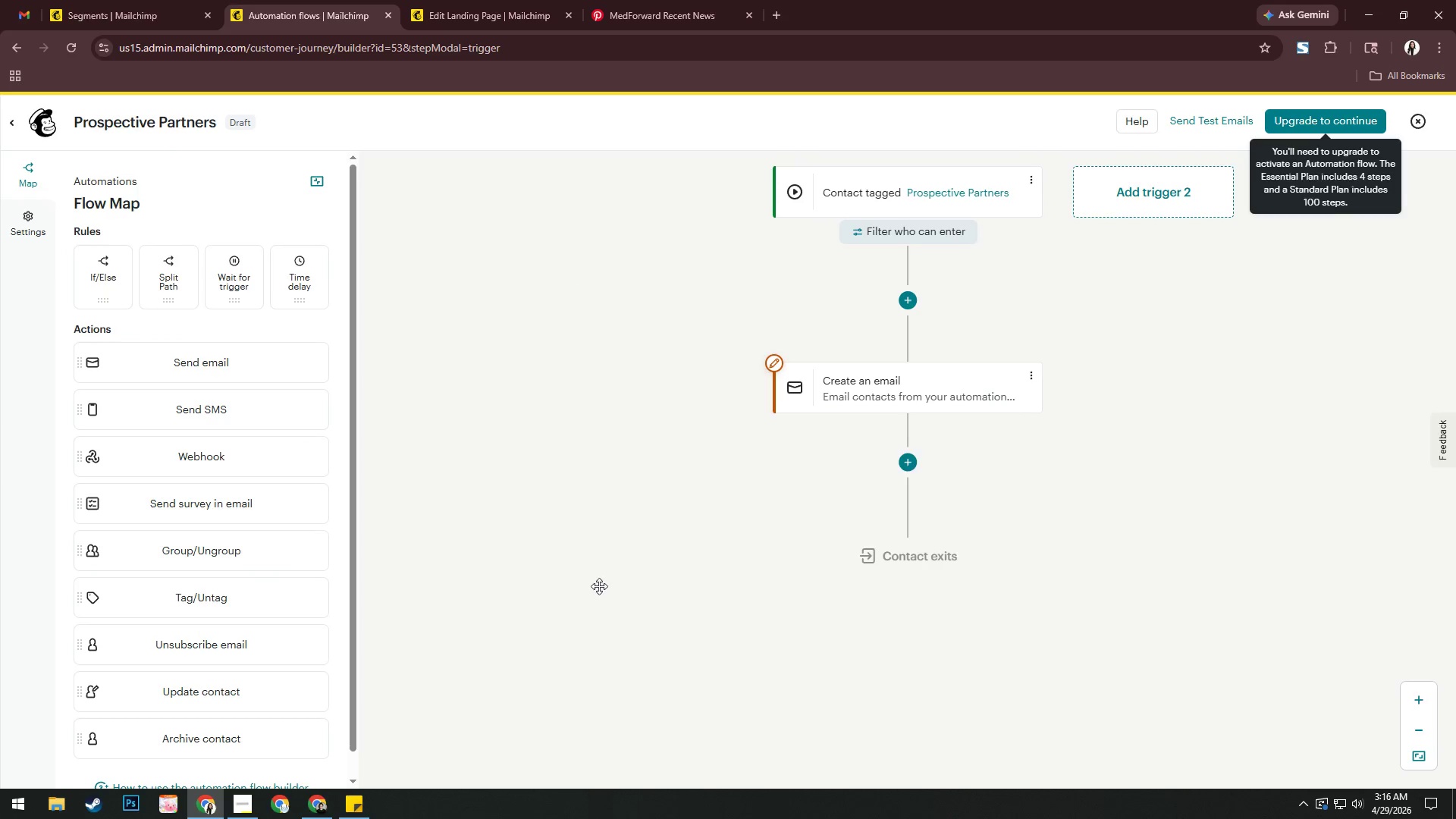 
left_click([875, 383])
 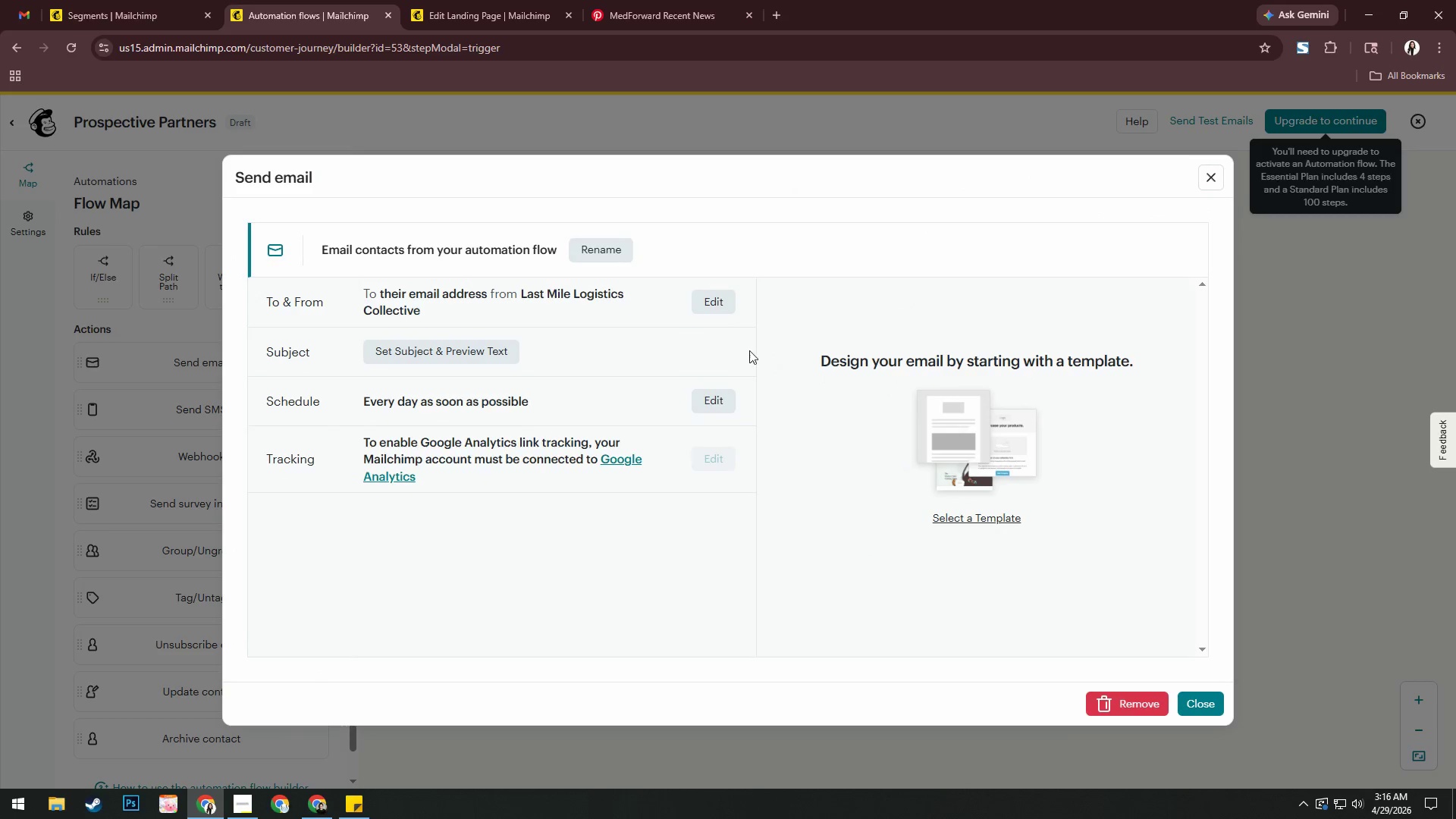 
left_click([588, 253])
 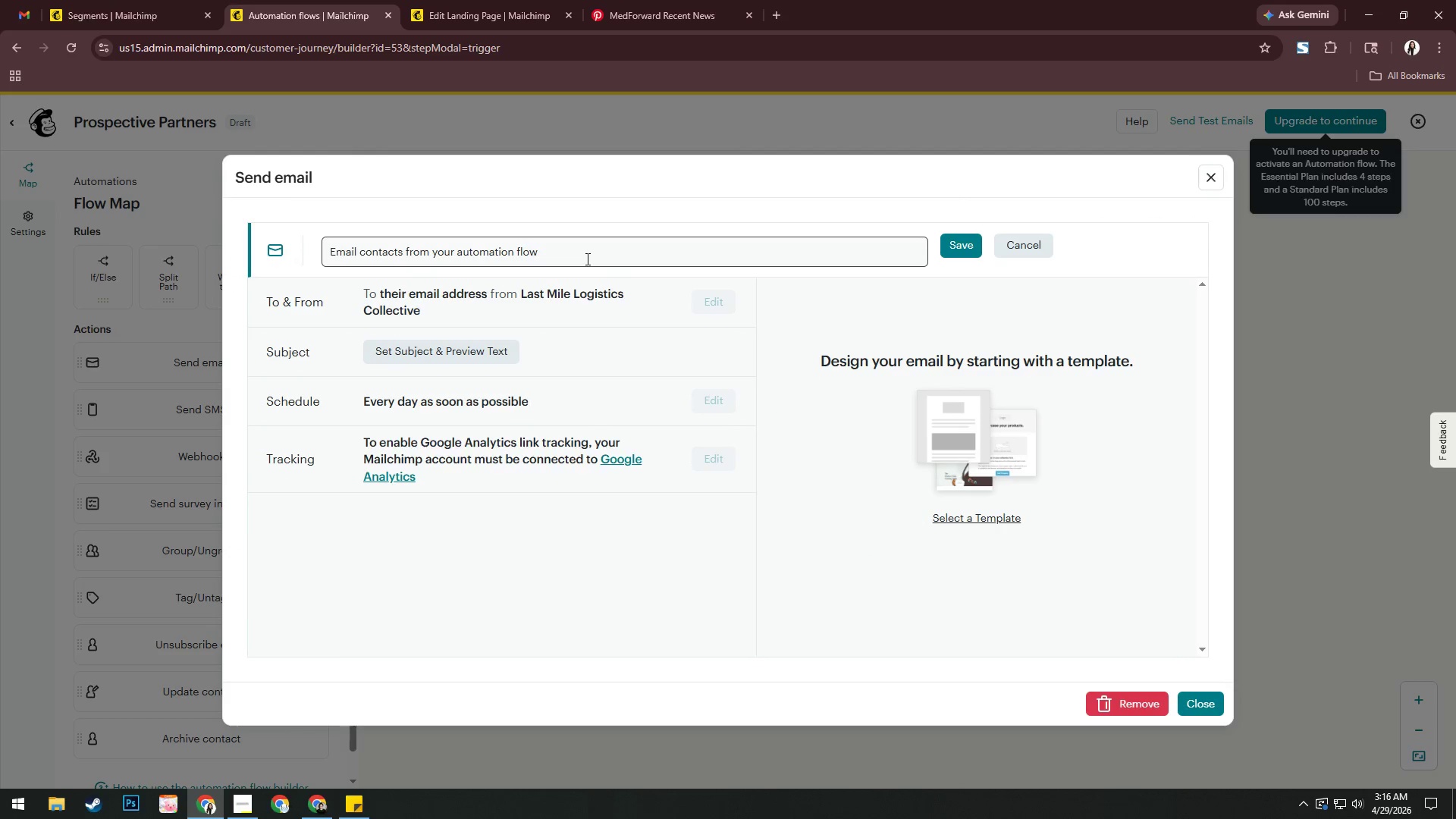 
left_click([586, 257])
 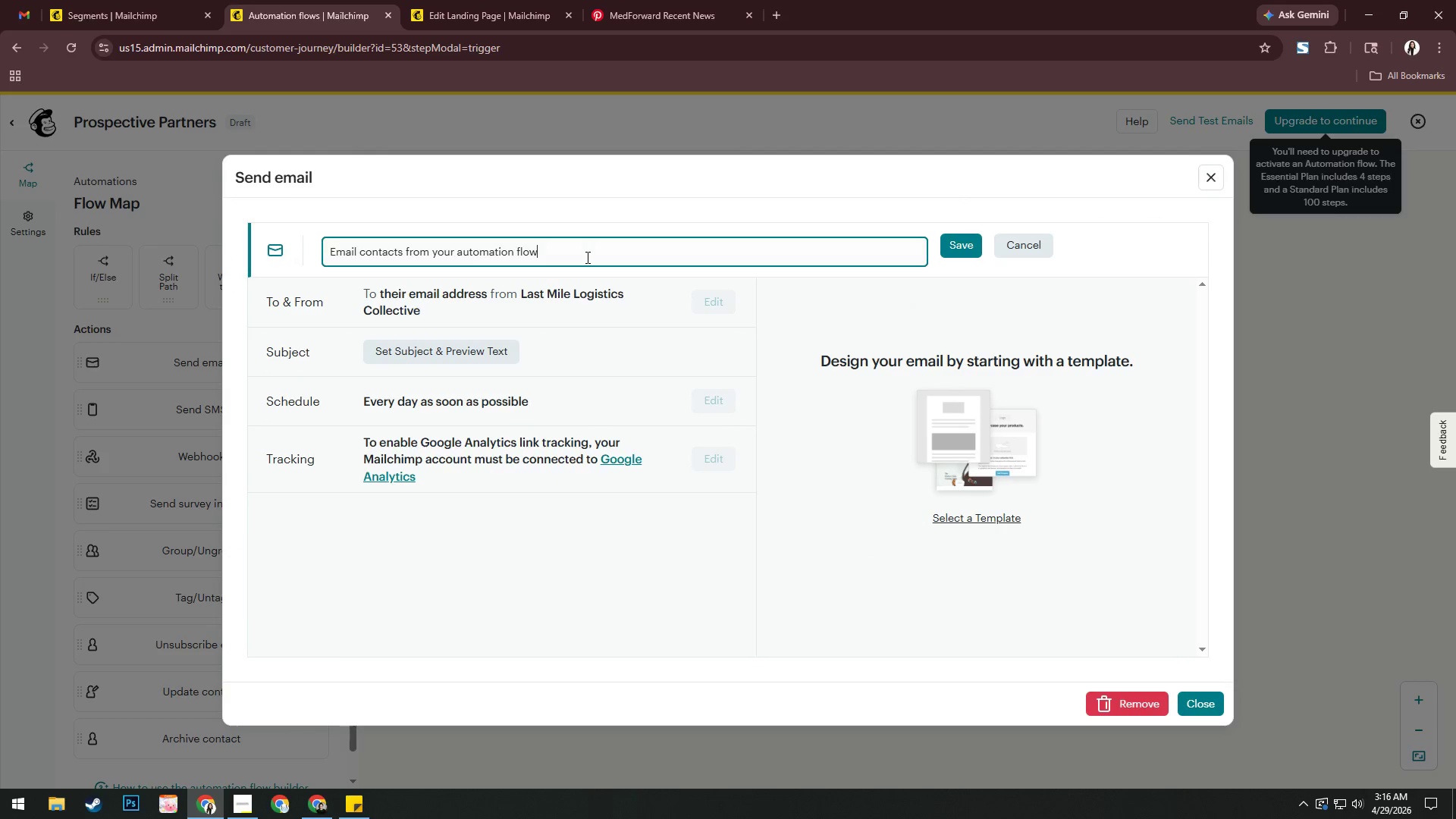 
key(Control+A)
 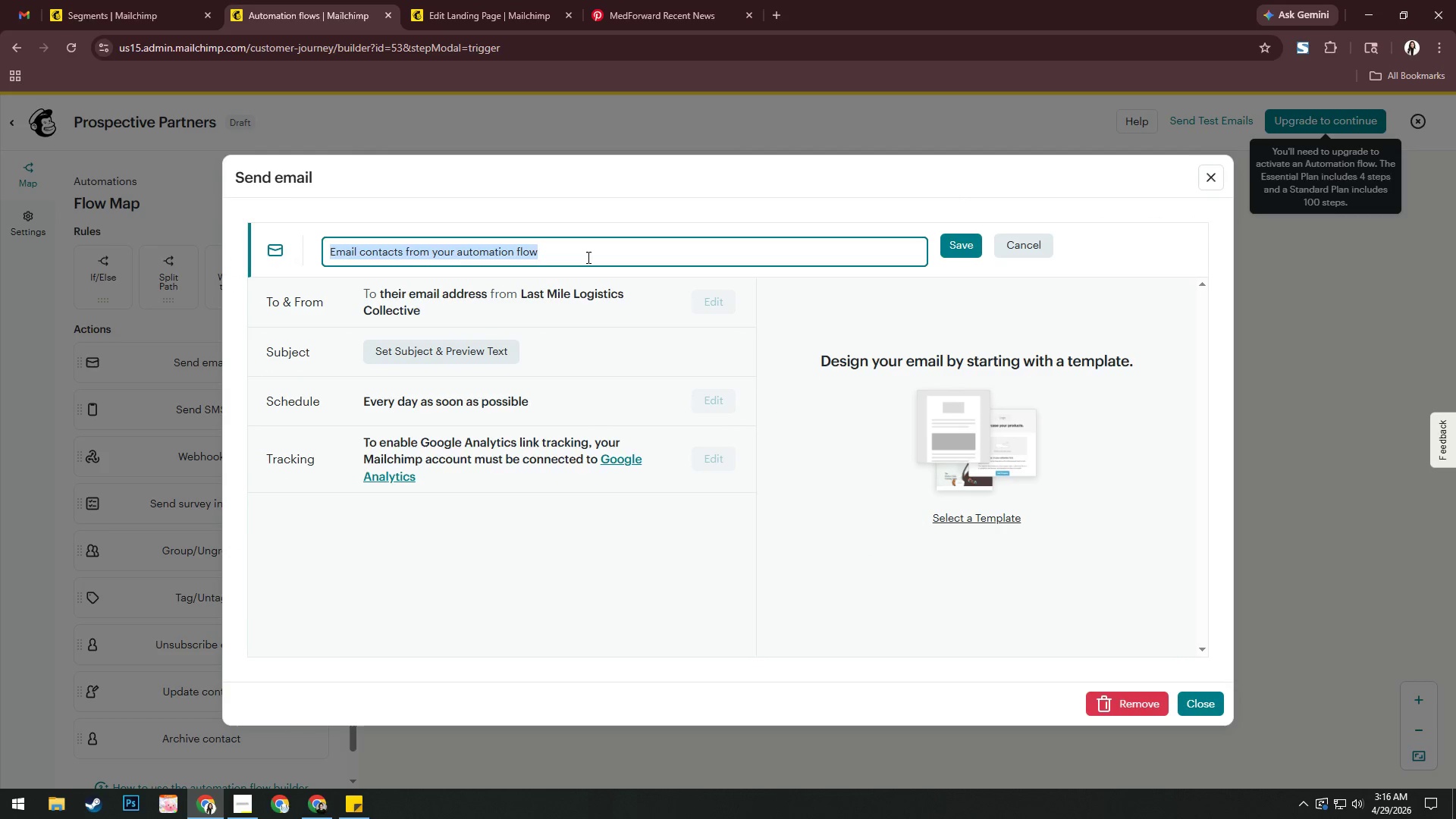 
type(Email 1- Initial Invite)
 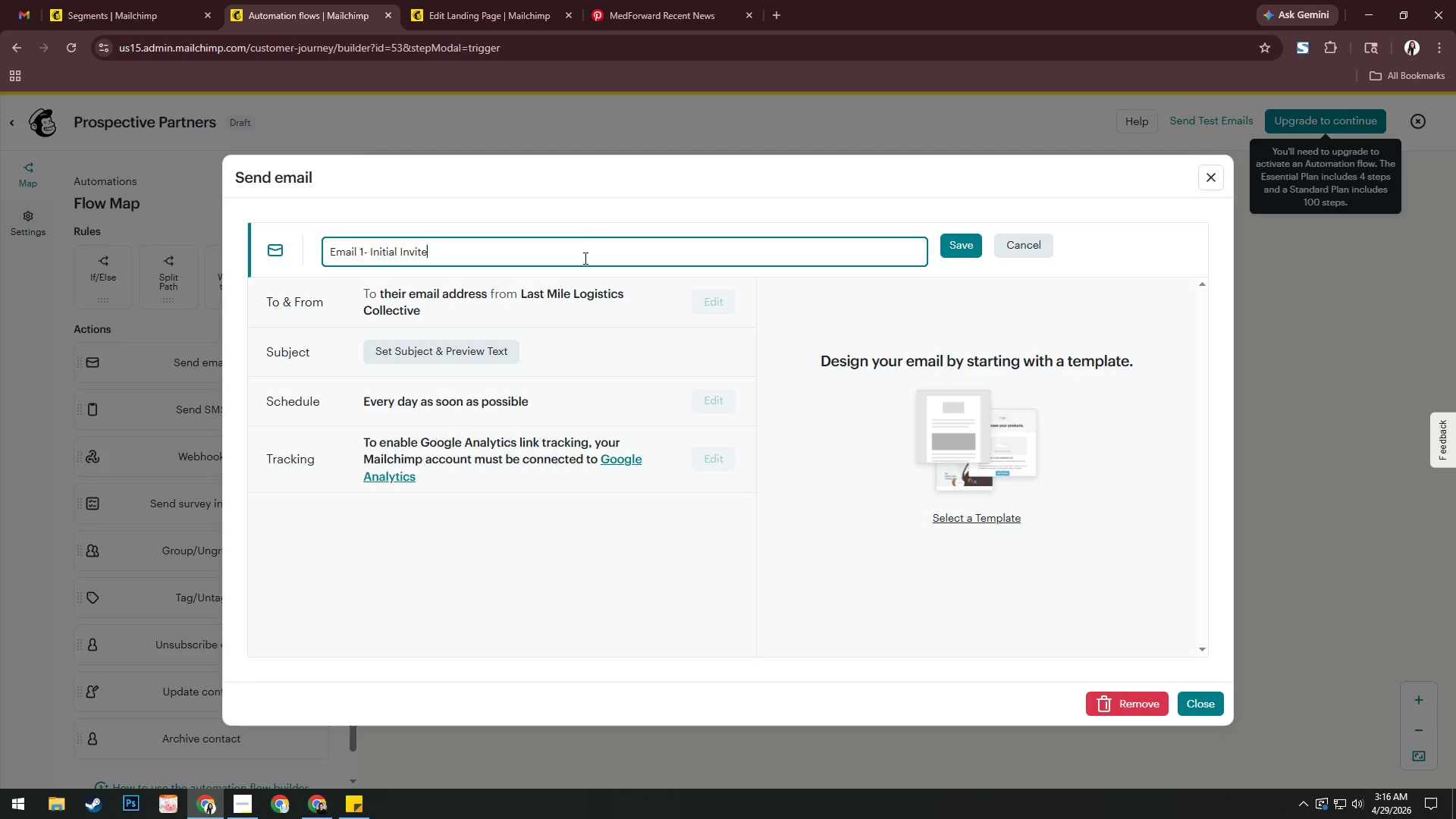 
left_click([950, 239])
 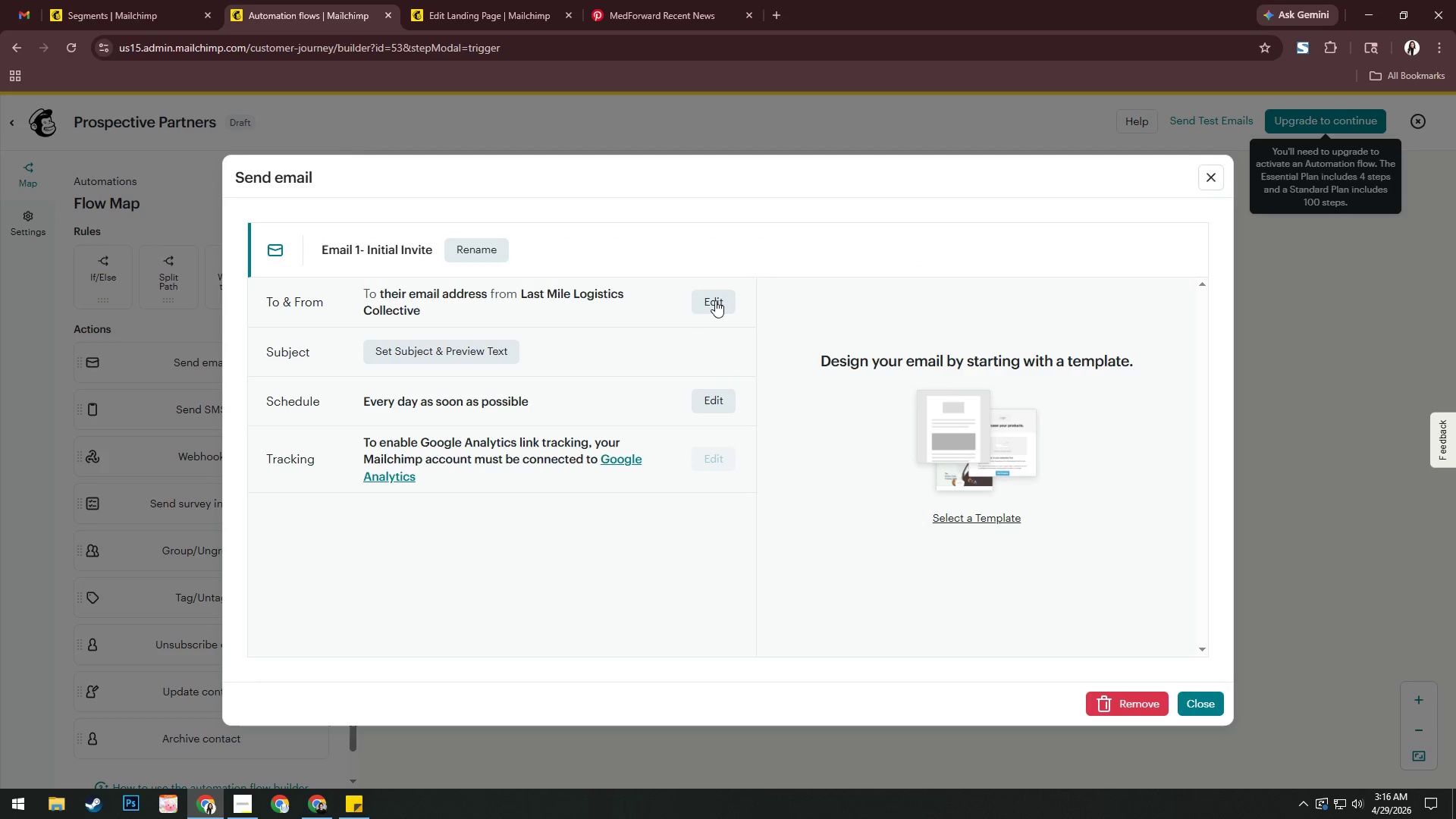 
left_click([441, 349])
 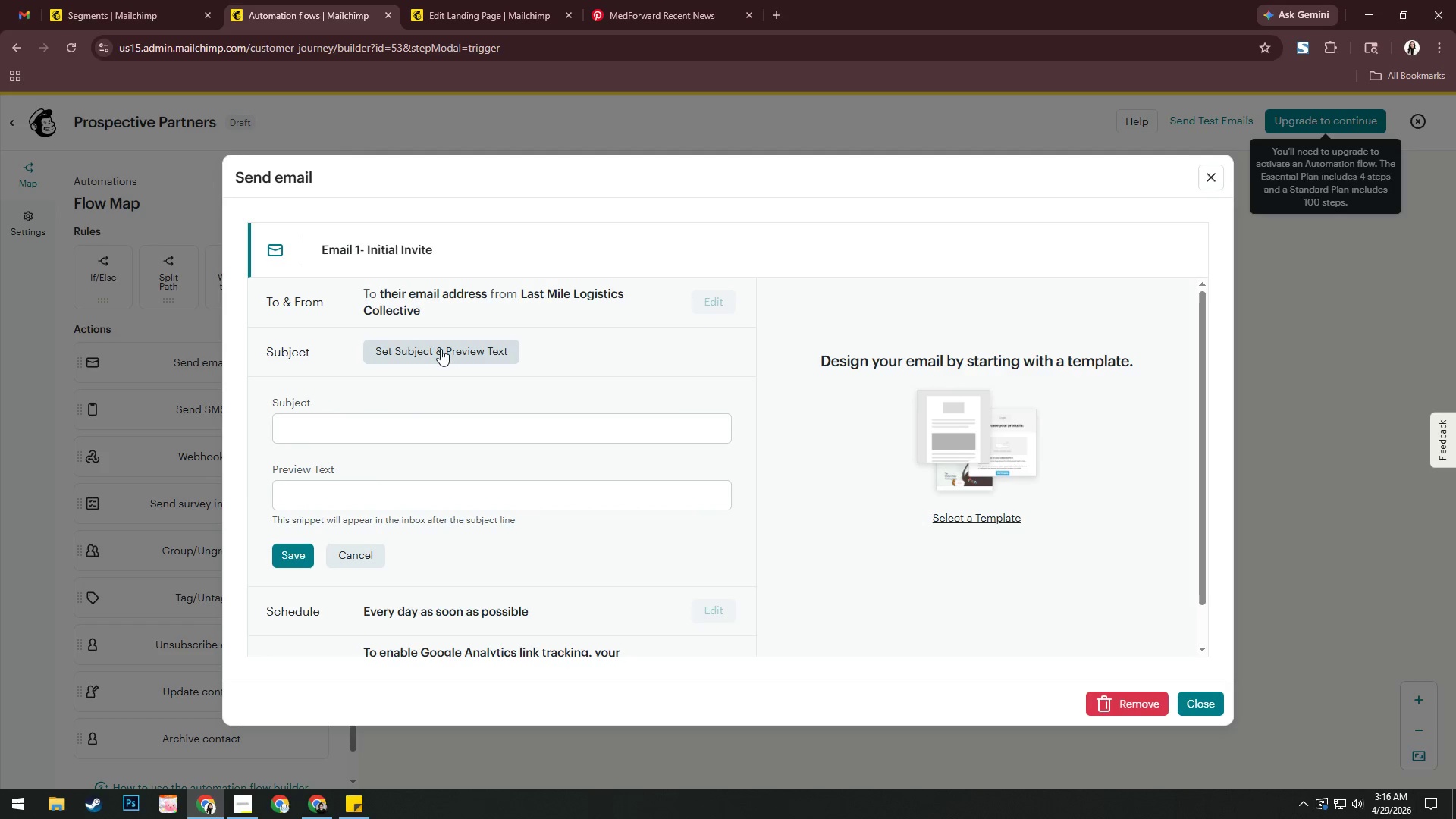 
left_click([421, 428])
 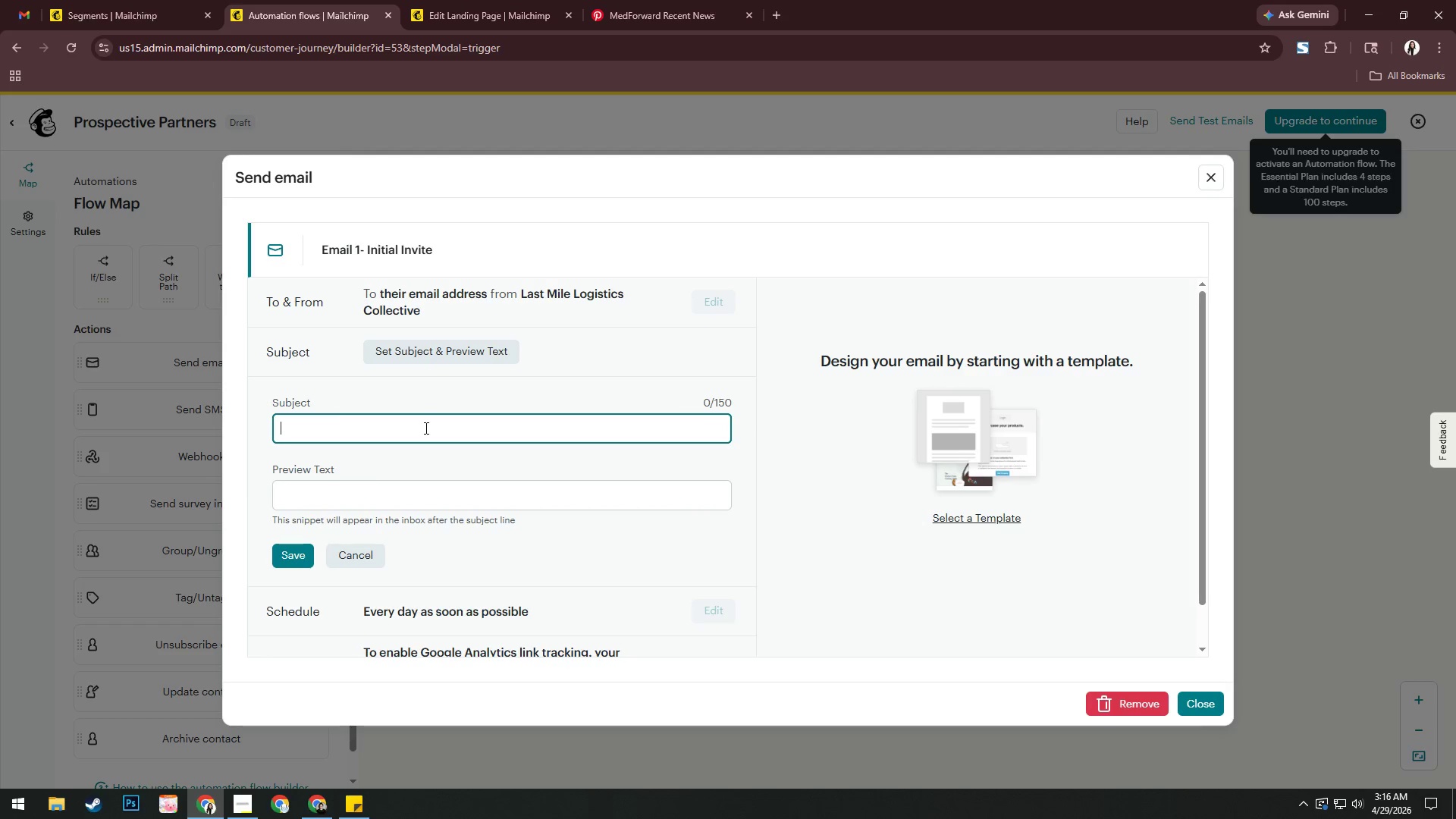 
type(A smoother deov)
key(Backspace)
key(Backspace)
type(livery expero)
key(Backspace)
type(iemce)
 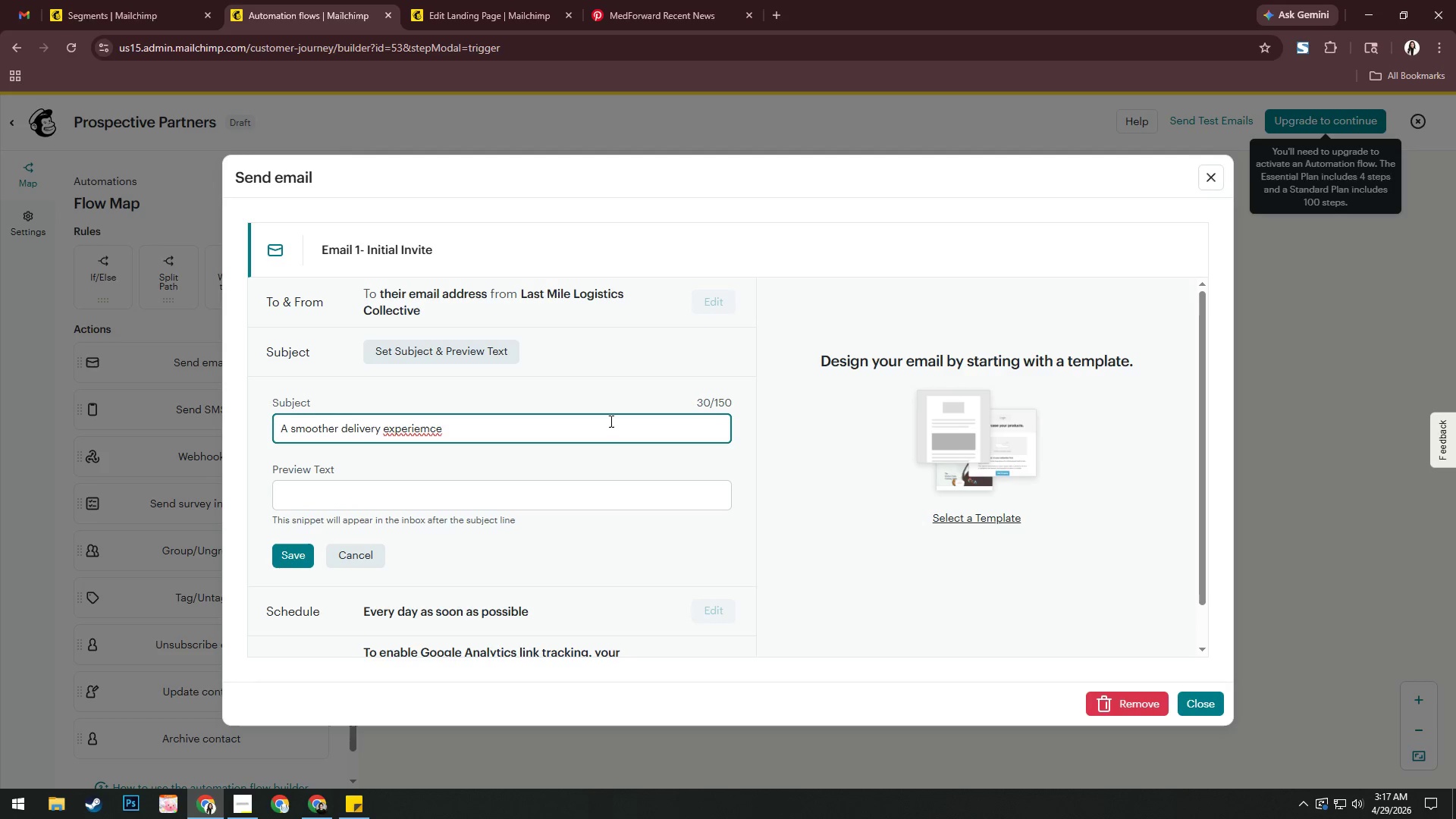 
key(Backspace)
key(Backspace)
key(Backspace)
type(nce for */COMPAMU)
key(Backspace)
key(Backspace)
type(NY/*)
 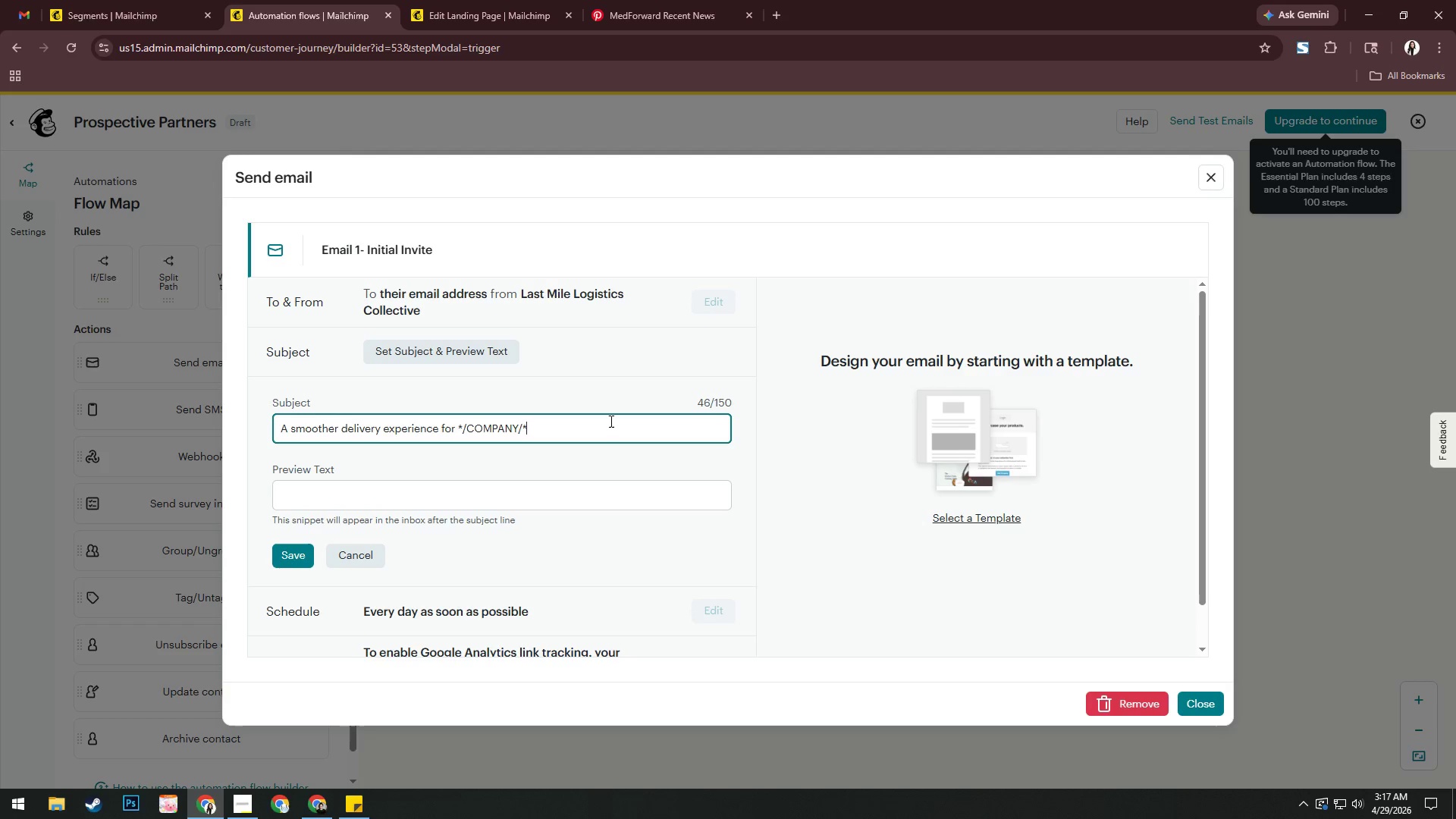 
left_click([397, 498])
 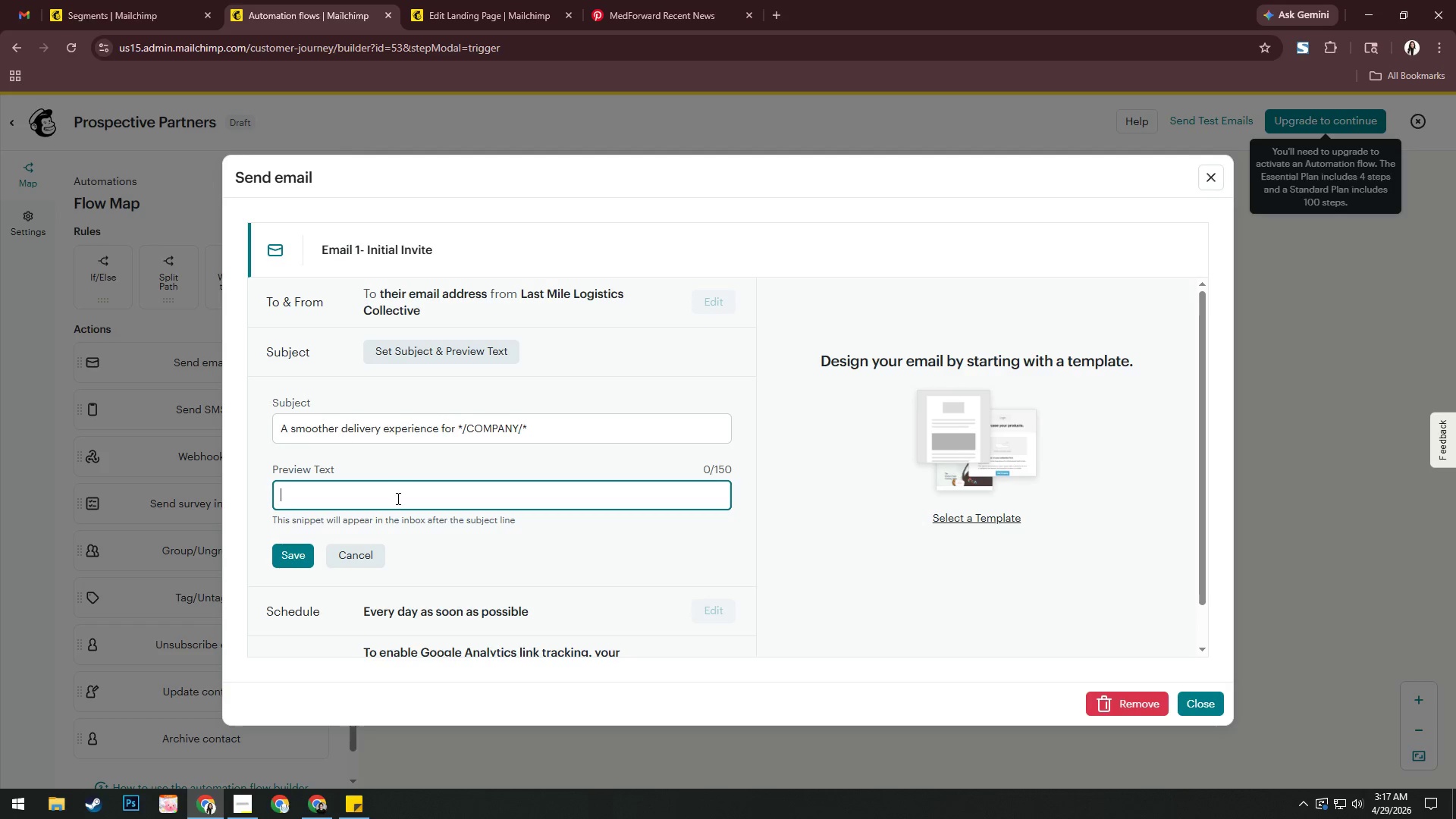 
type(V)
key(Backspace)
type(Buikt )
key(Backspace)
key(Backspace)
key(Backspace)
type(lt for desih)
key(Backspace)
type(gners who exper)
key(Backspace)
type(r)
key(Backspace)
type(e)
key(Backspace)
type(r)
key(Backspace)
type(t precs)
key(Backspace)
type(ision)
 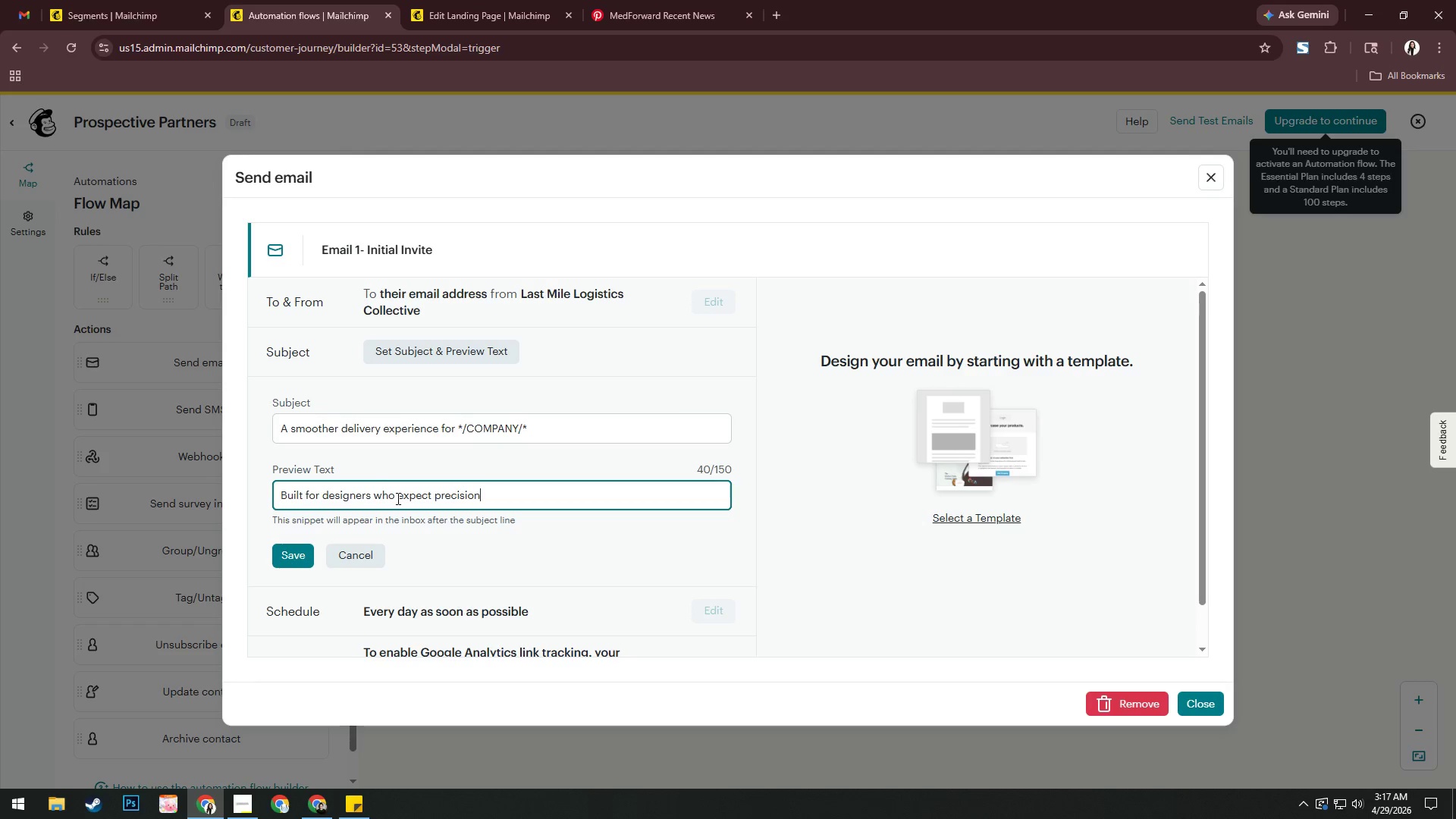 
wait(7.3)
 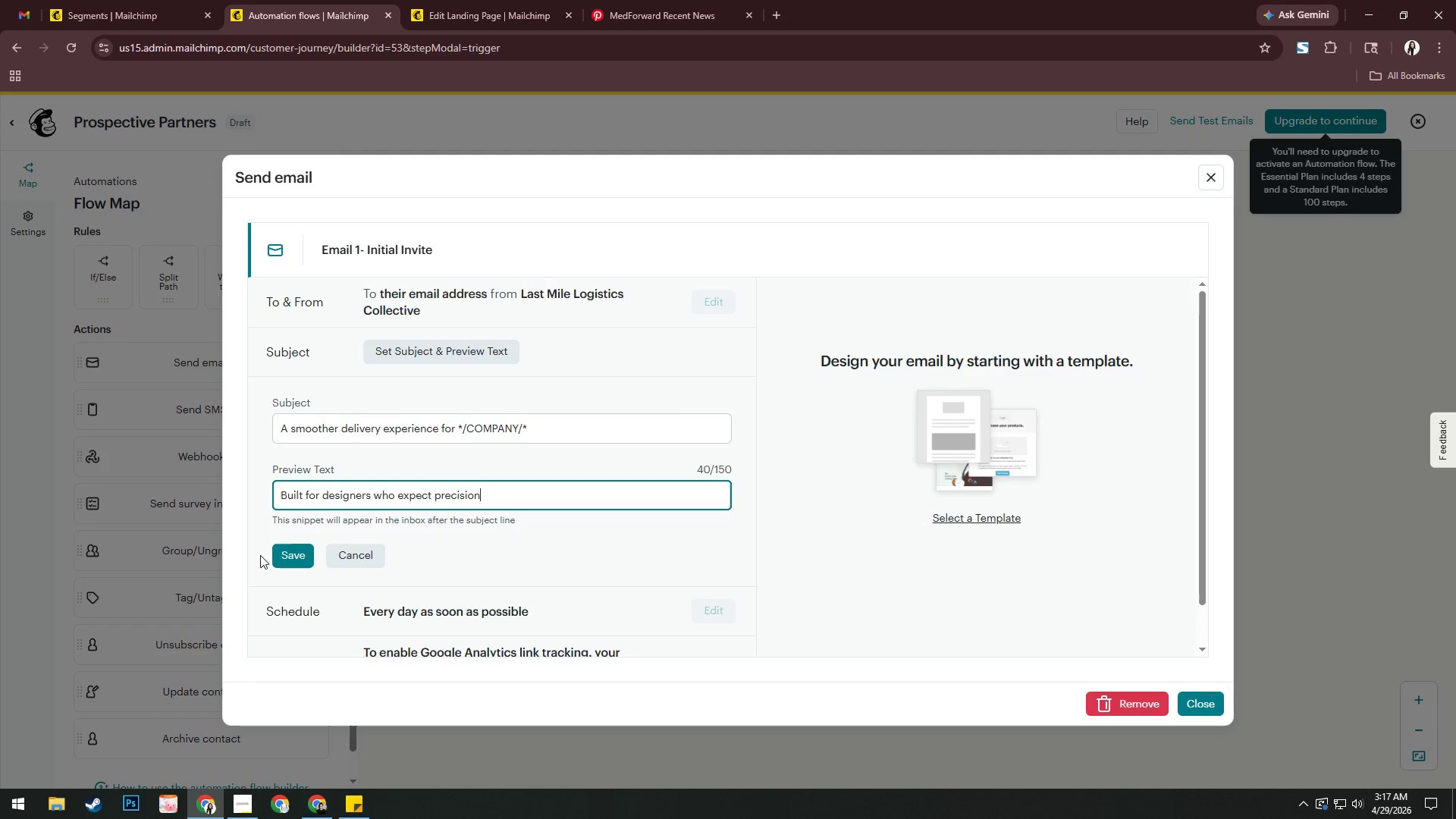 
left_click([291, 551])
 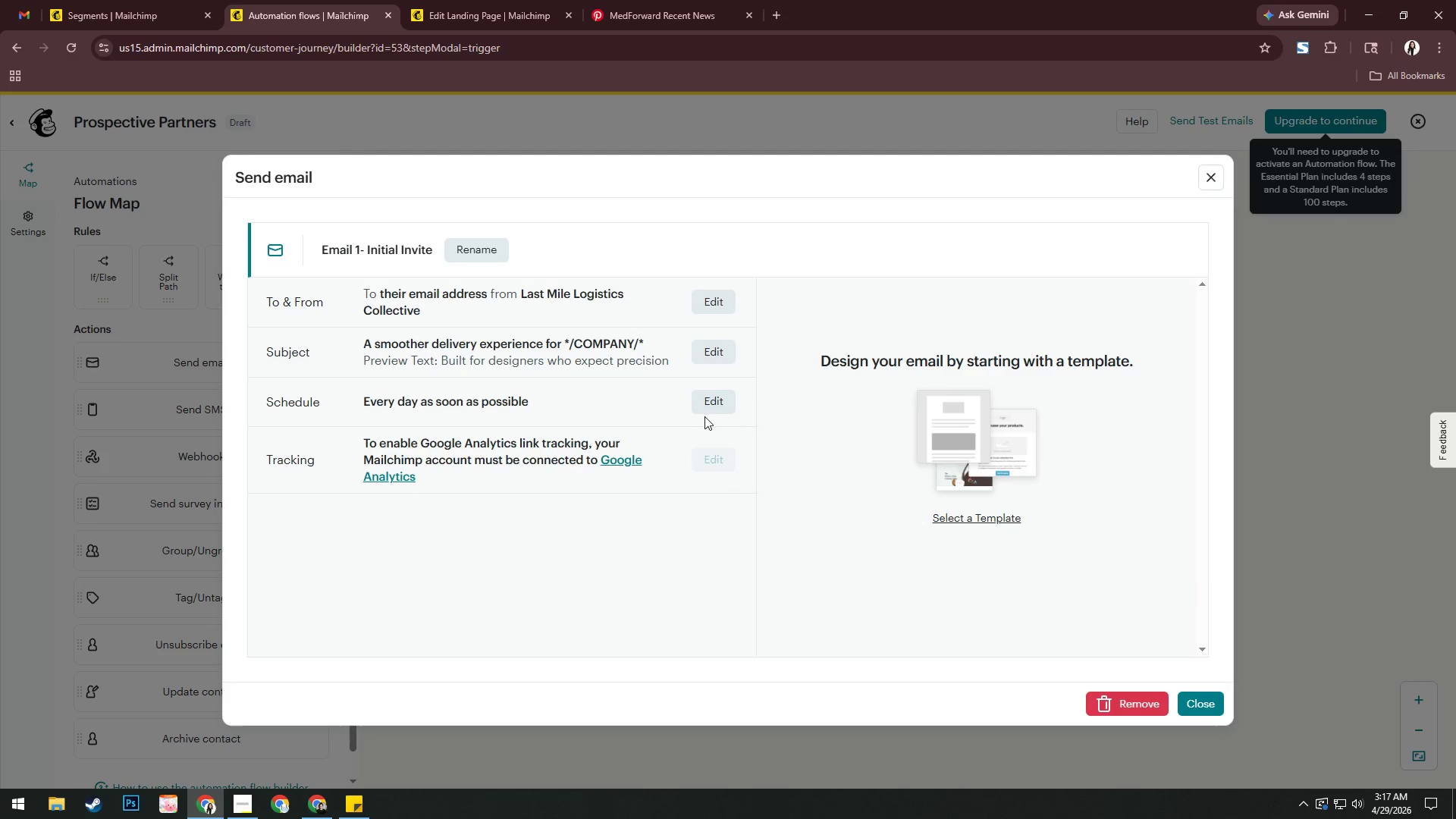 
left_click([984, 515])
 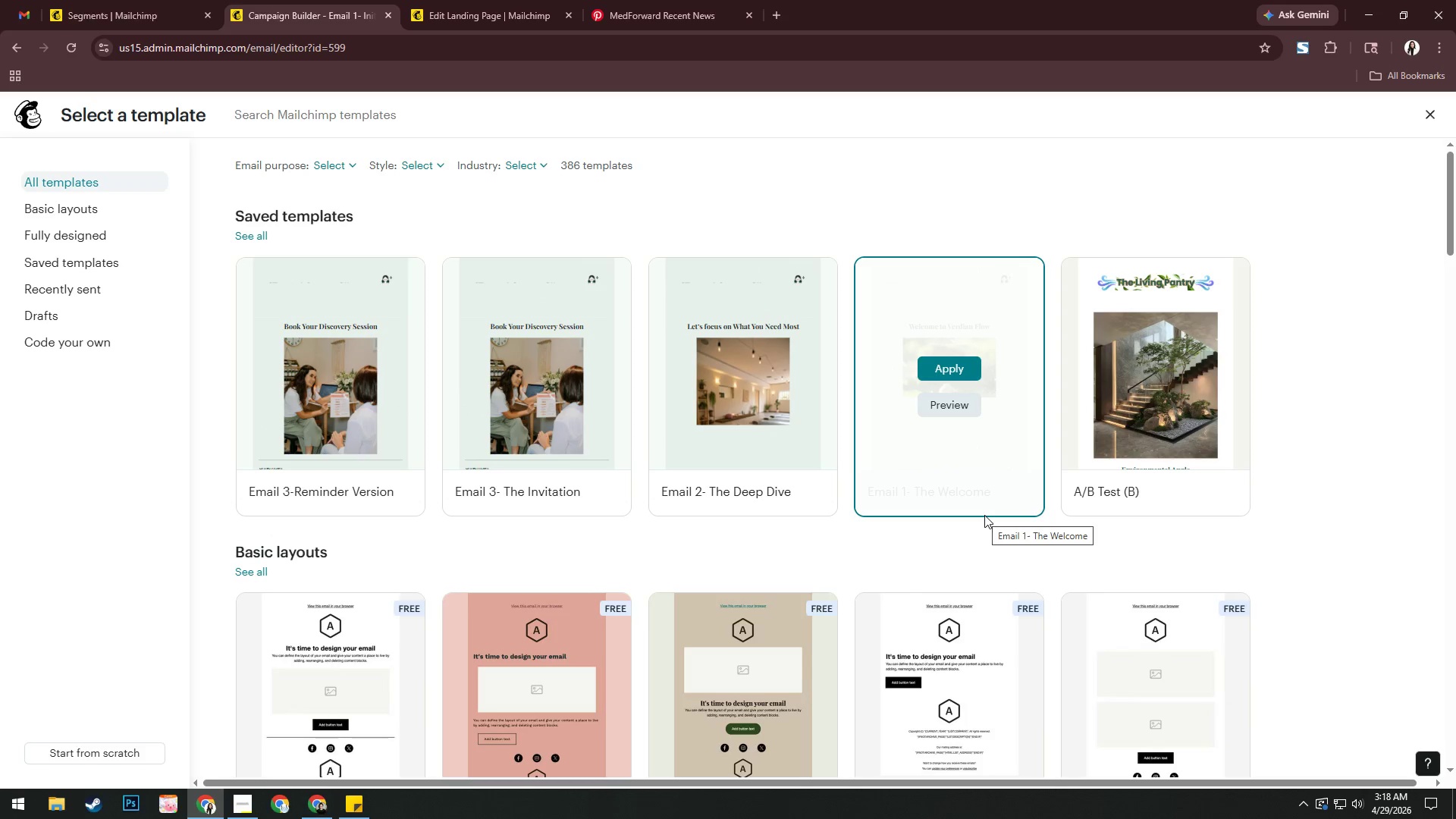 
wait(10.09)
 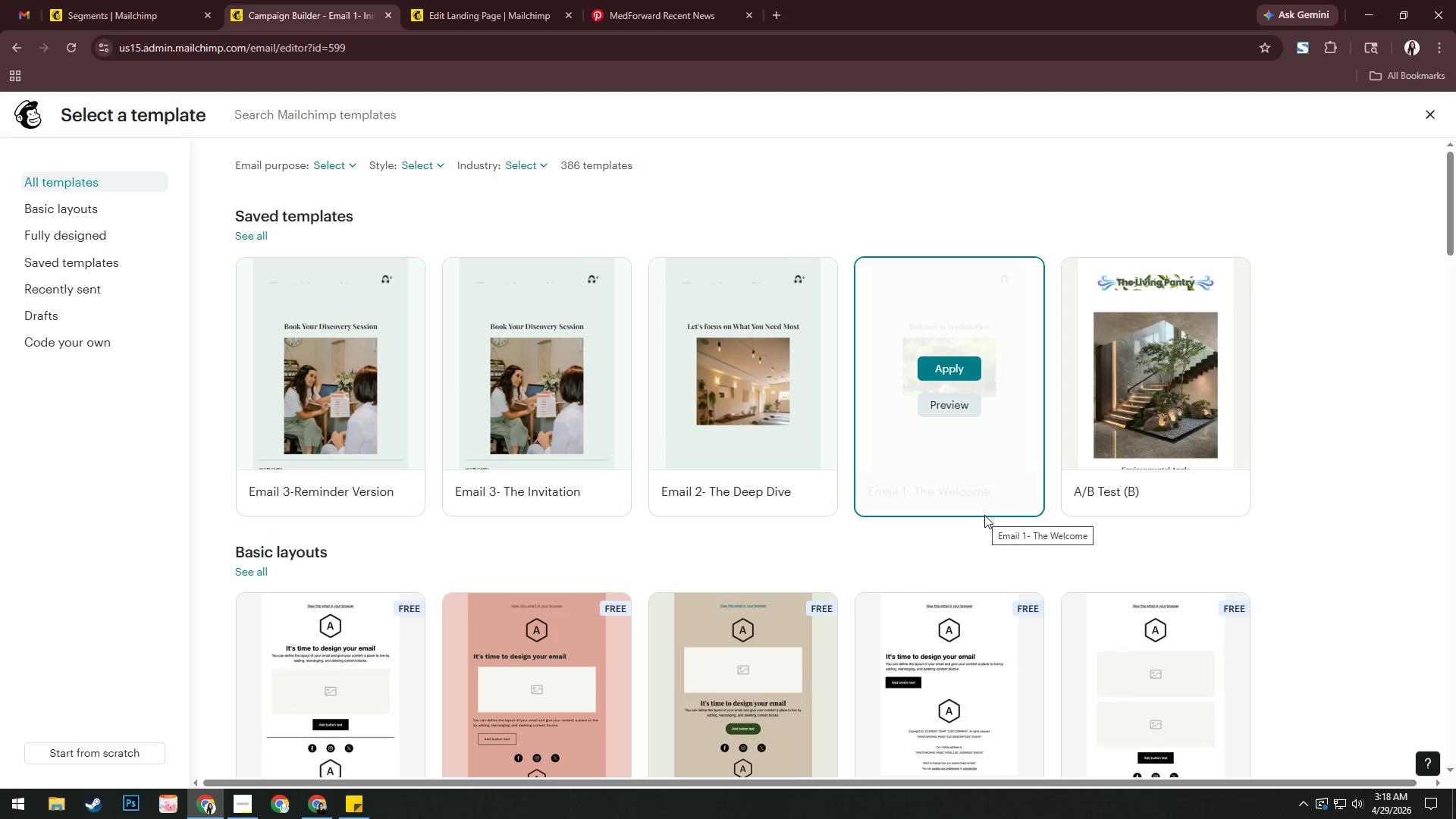 
scroll: coordinate [312, 541], scroll_direction: down, amount: 3.0
 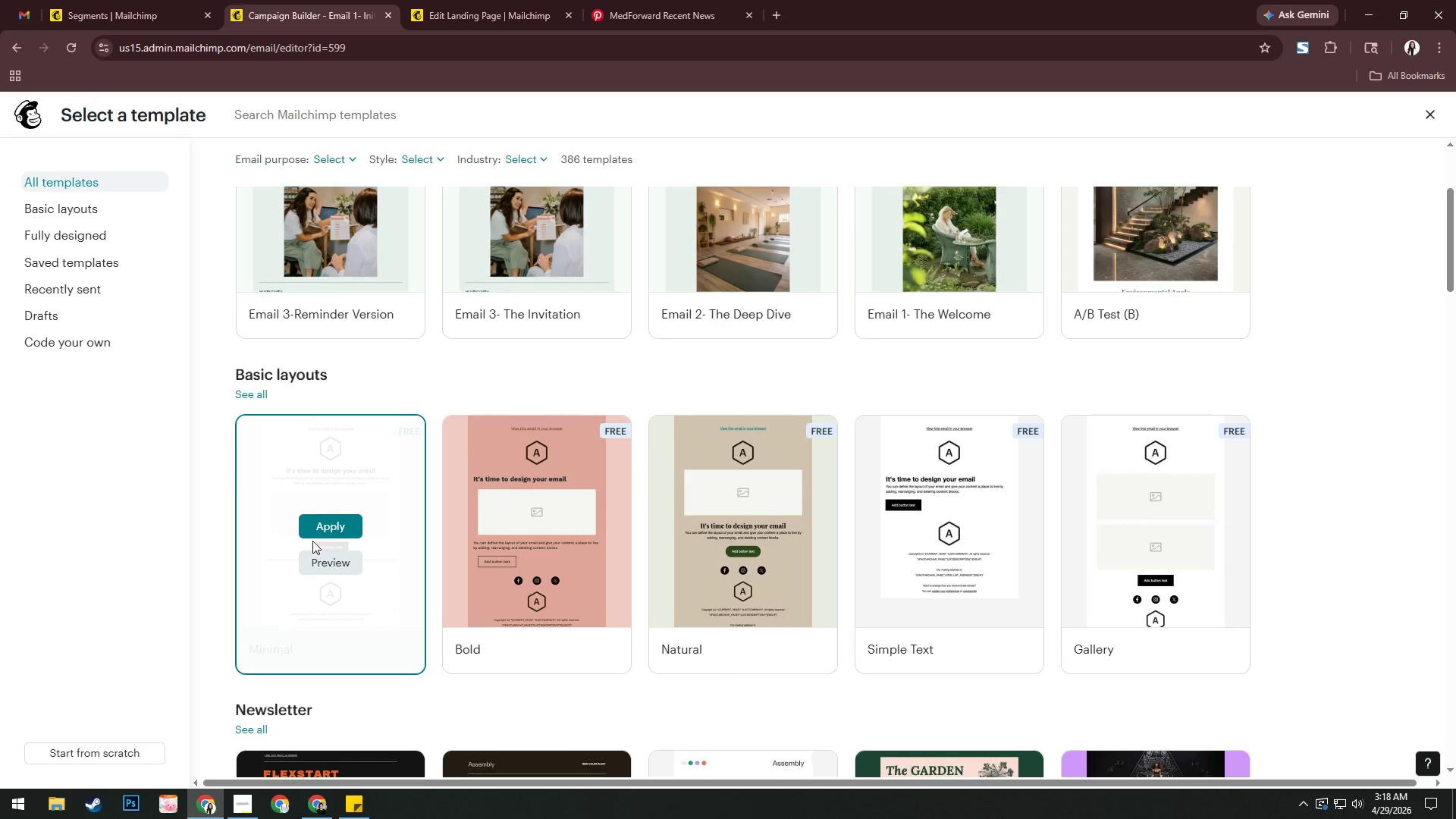 
mouse_move([298, 549])
 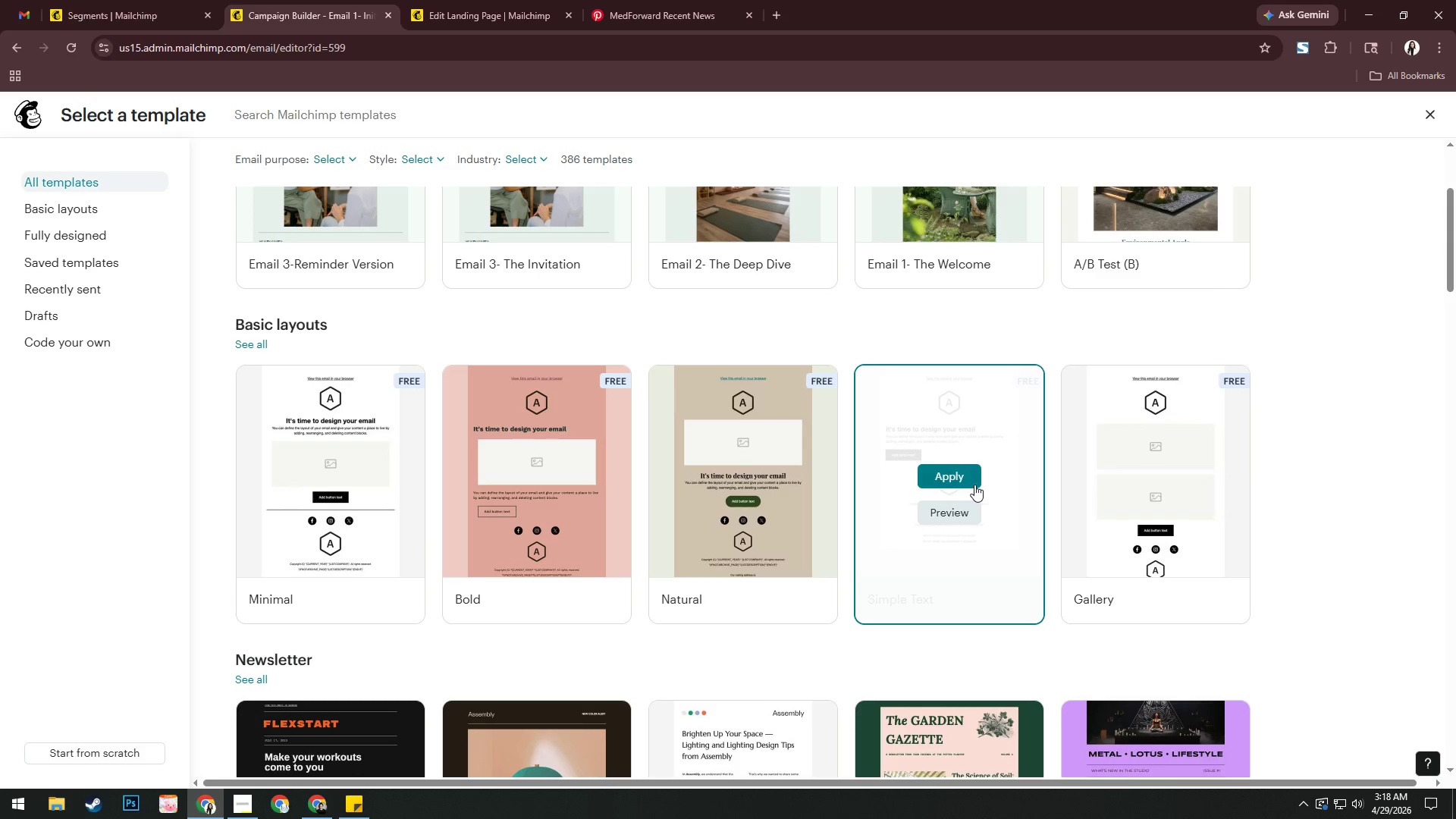 
left_click([946, 470])
 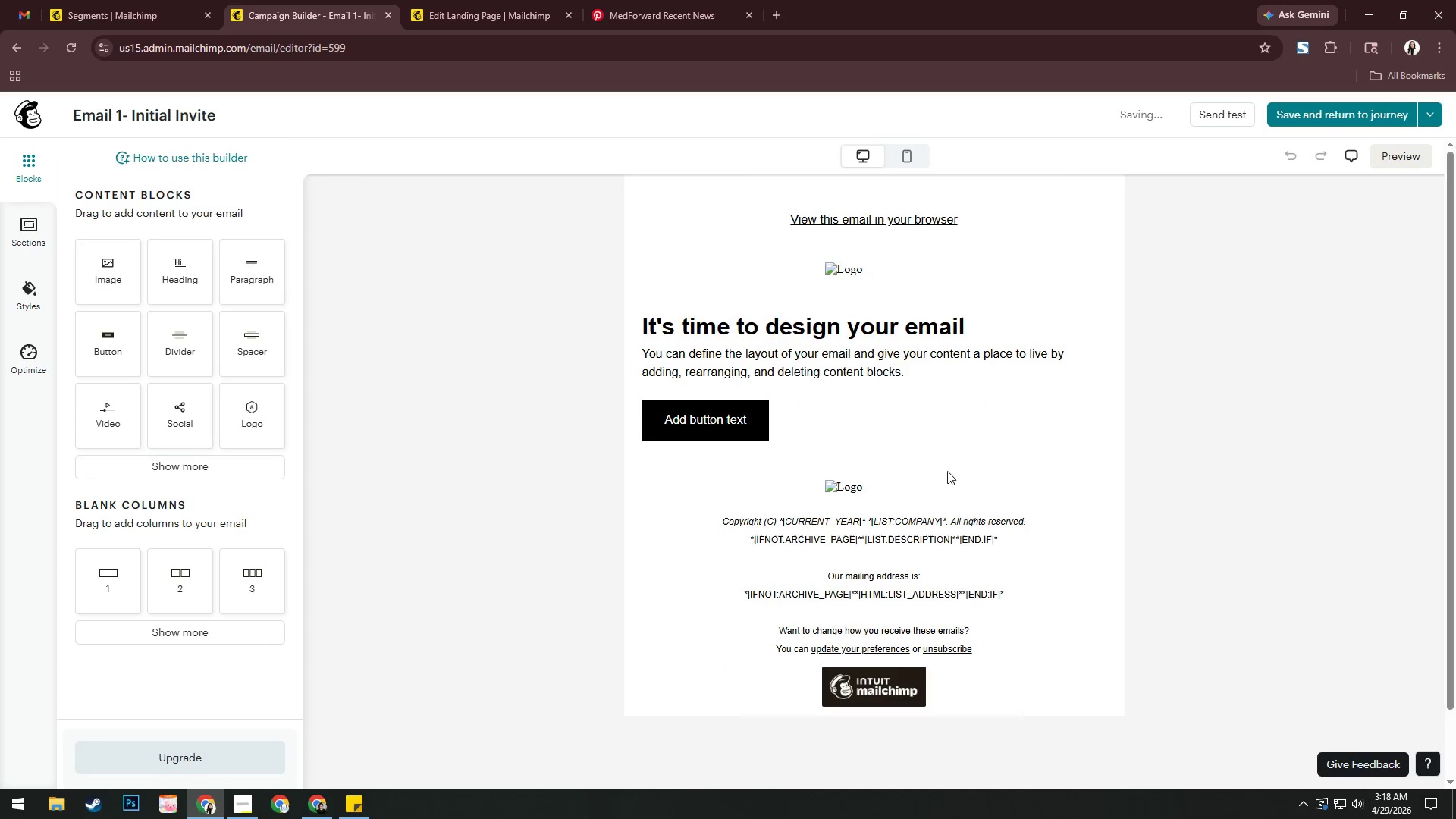 
scroll: coordinate [947, 471], scroll_direction: up, amount: 3.0
 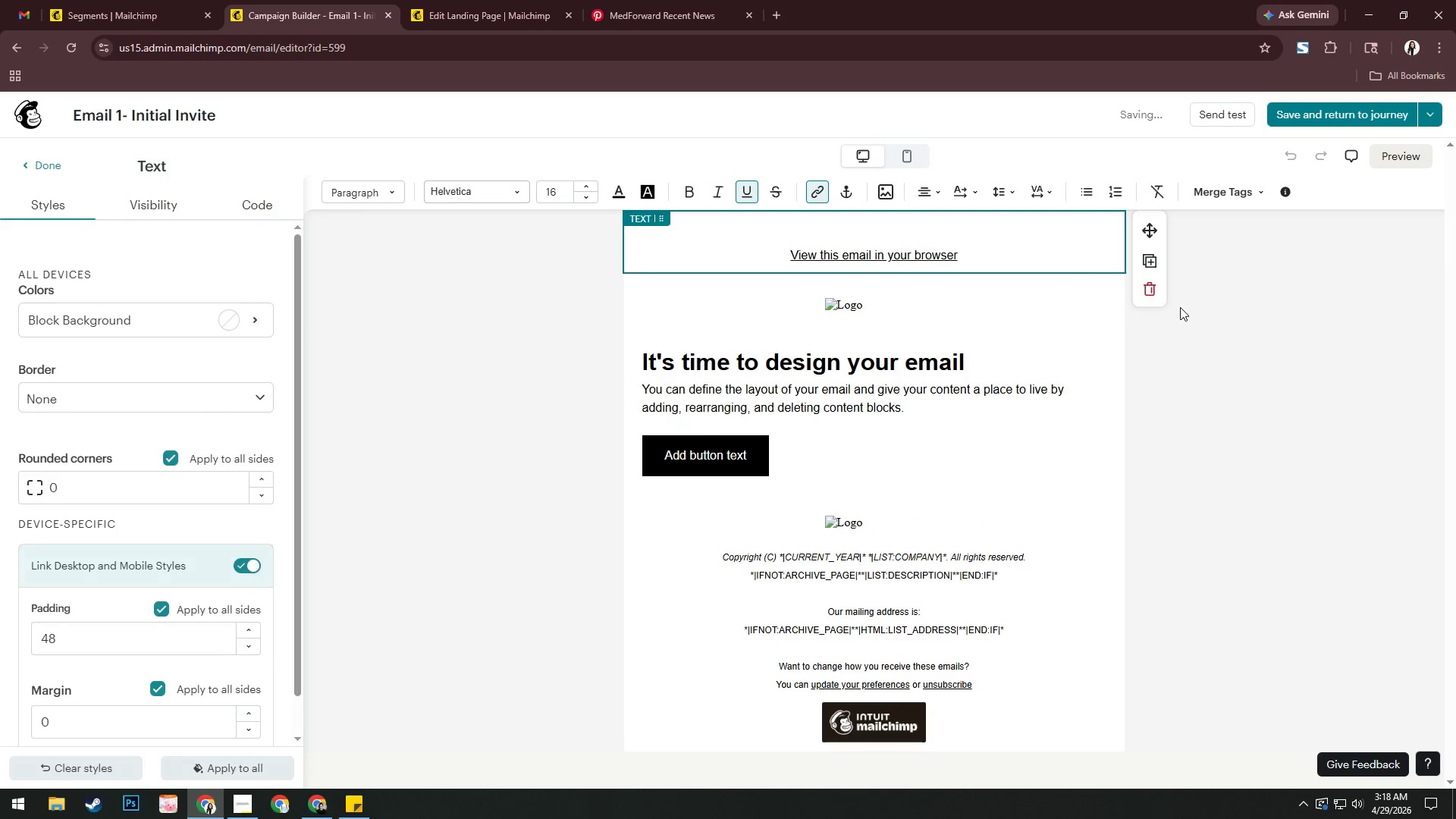 
left_click([1148, 287])
 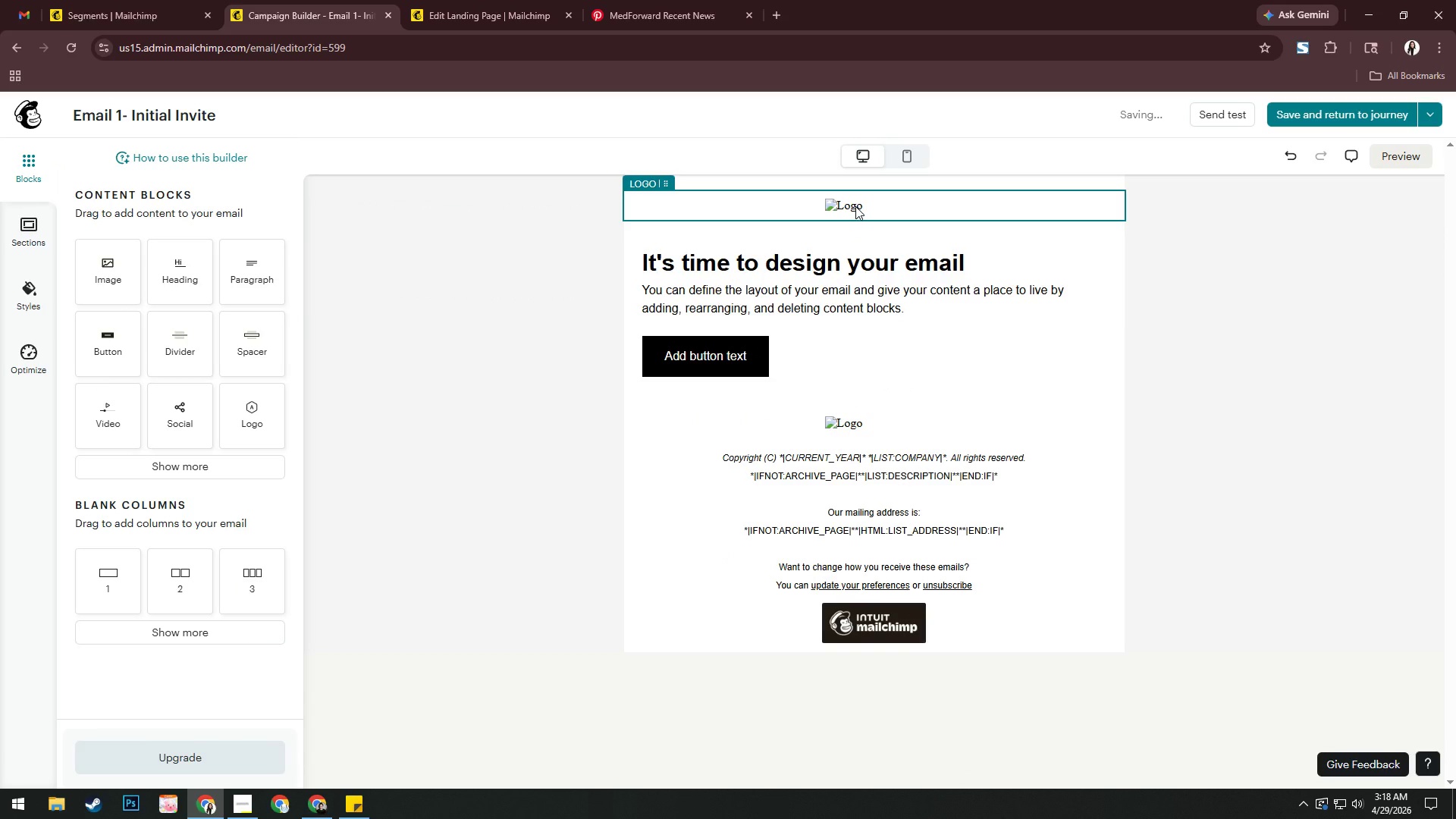 
key(Control+Z)
 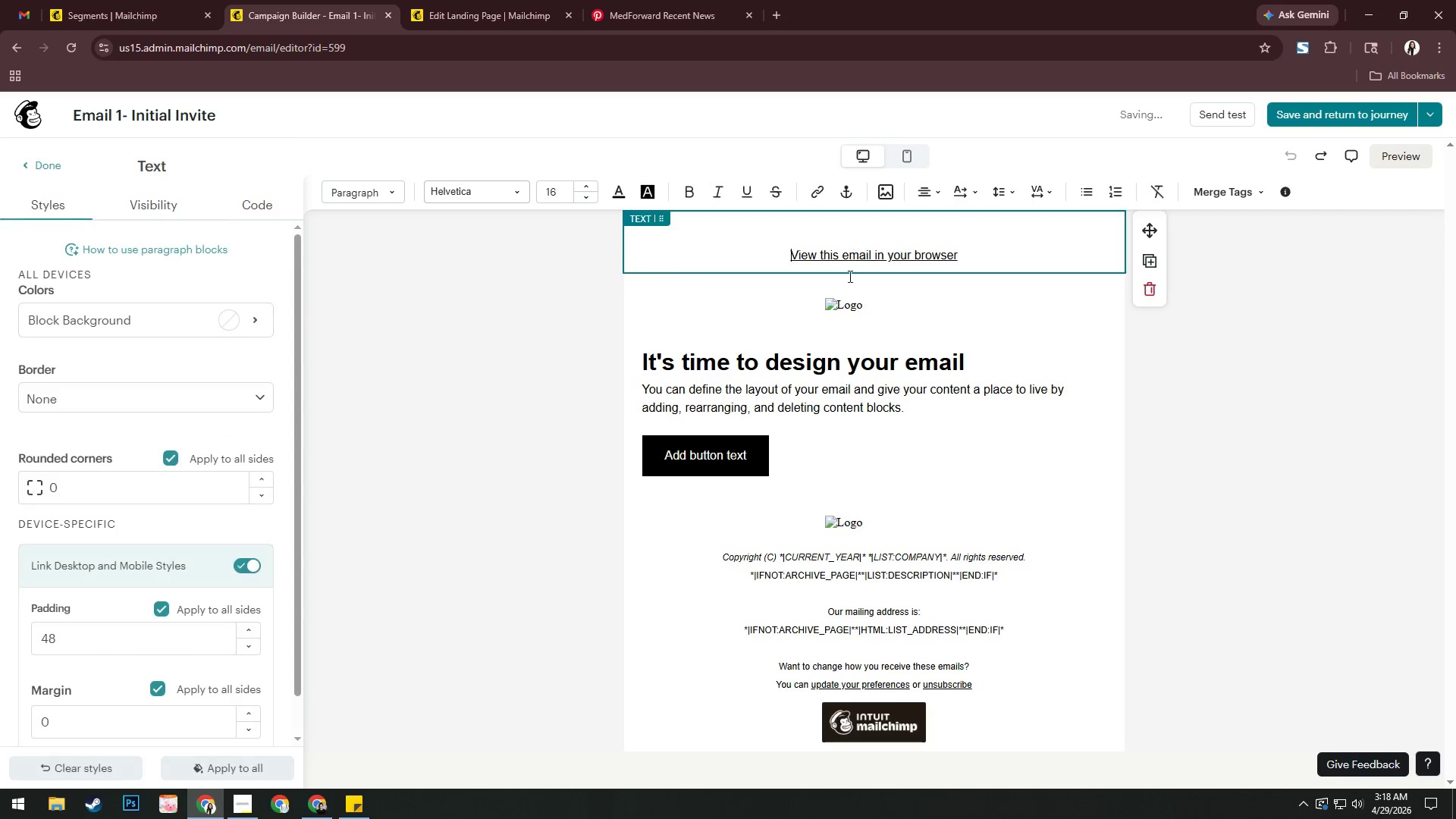 
left_click([864, 305])
 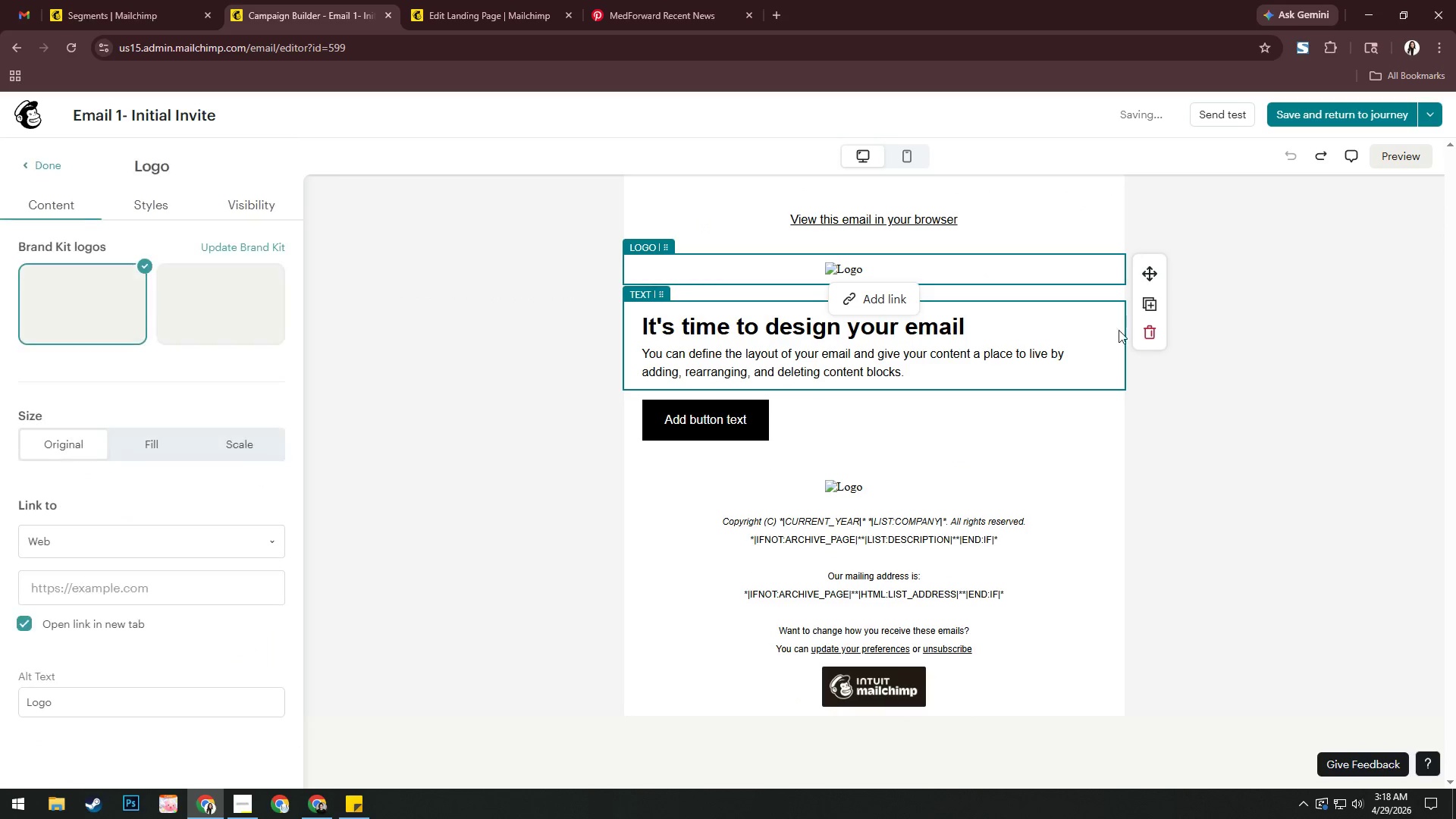 
left_click([1150, 331])
 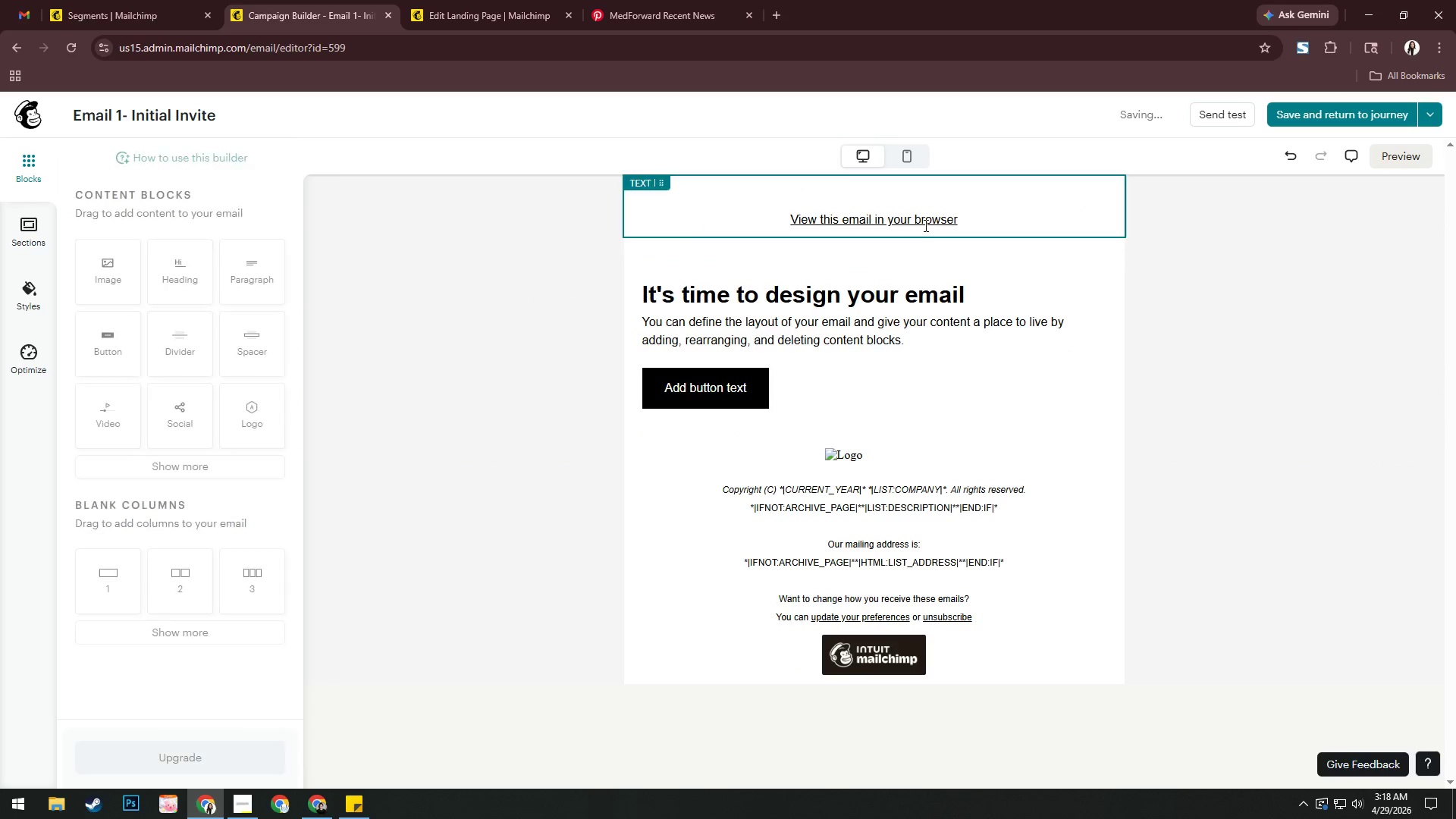 
left_click([924, 223])
 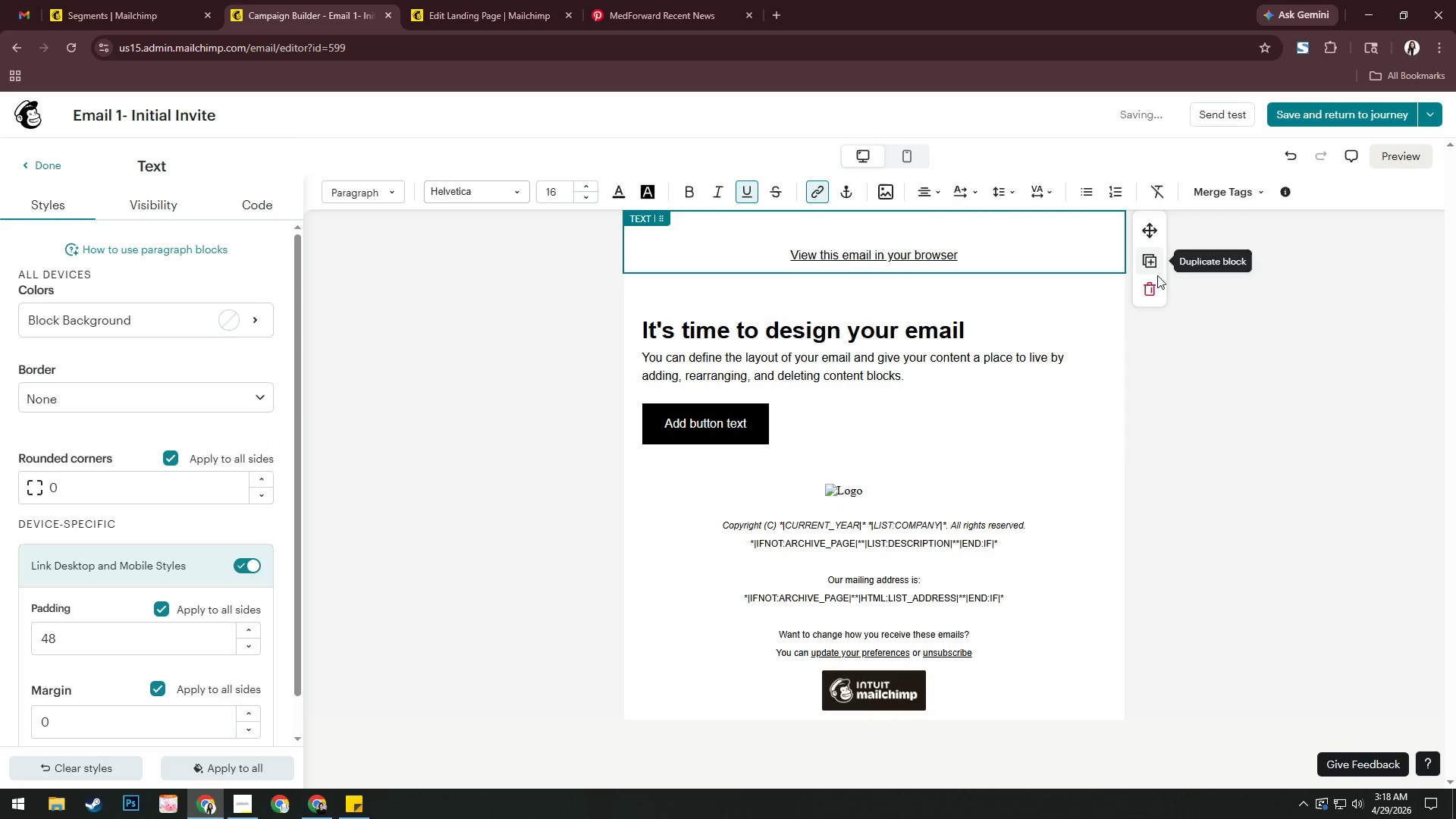 
left_click([1150, 281])
 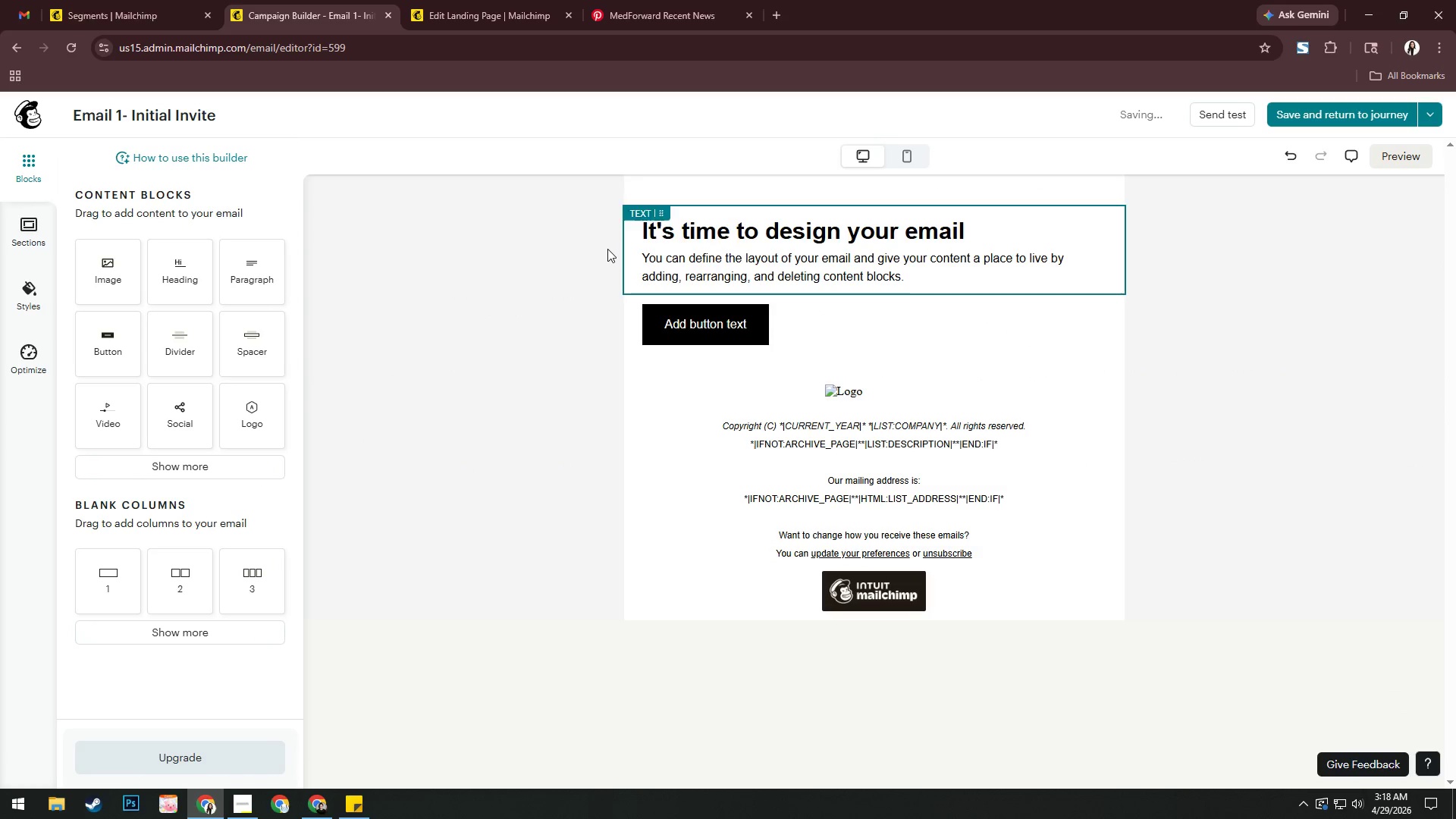 
left_click_drag(start_coordinate=[127, 276], to_coordinate=[796, 190])
 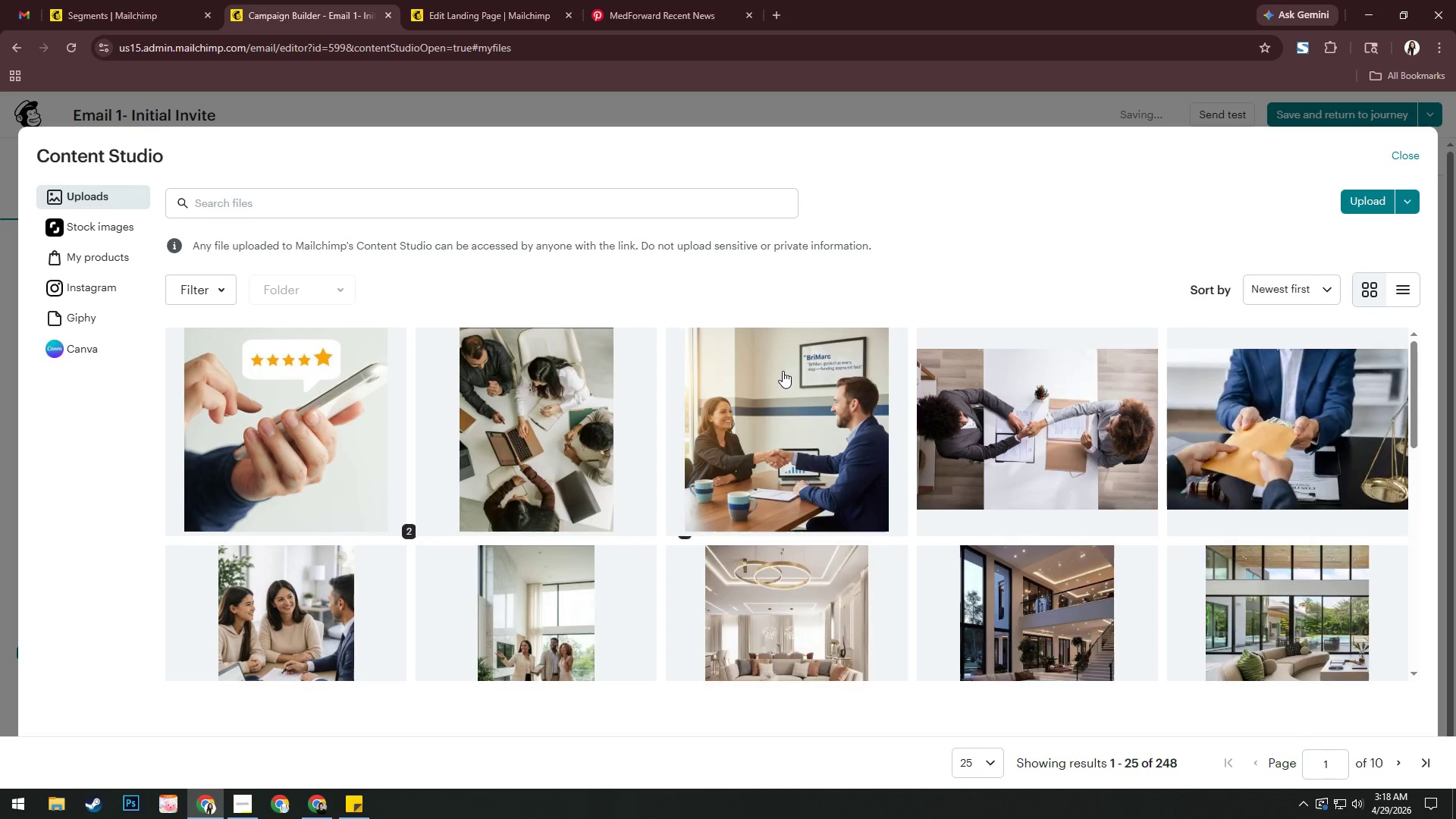 
scroll: coordinate [1178, 497], scroll_direction: down, amount: 3.0
 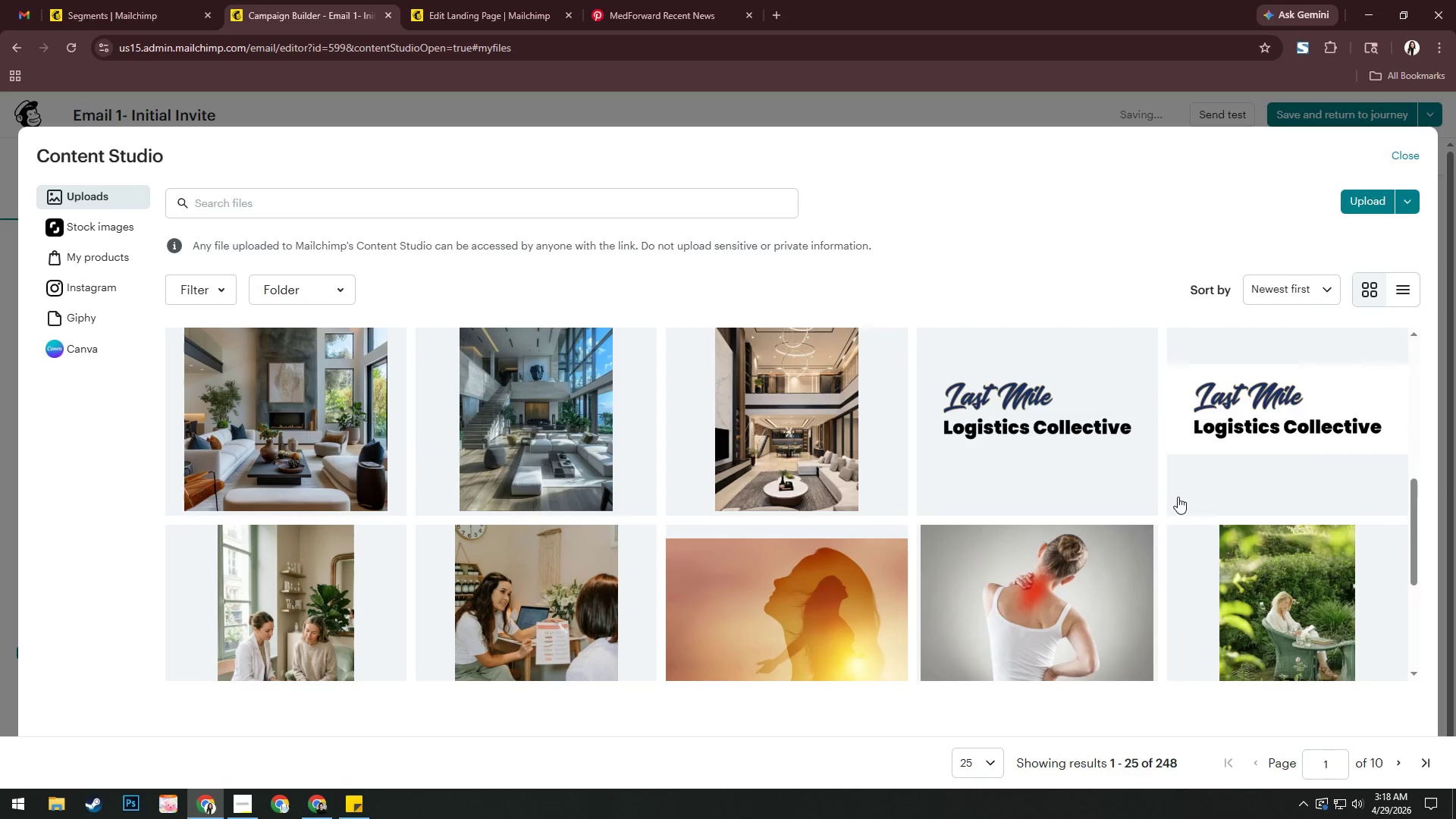 
left_click([1086, 429])
 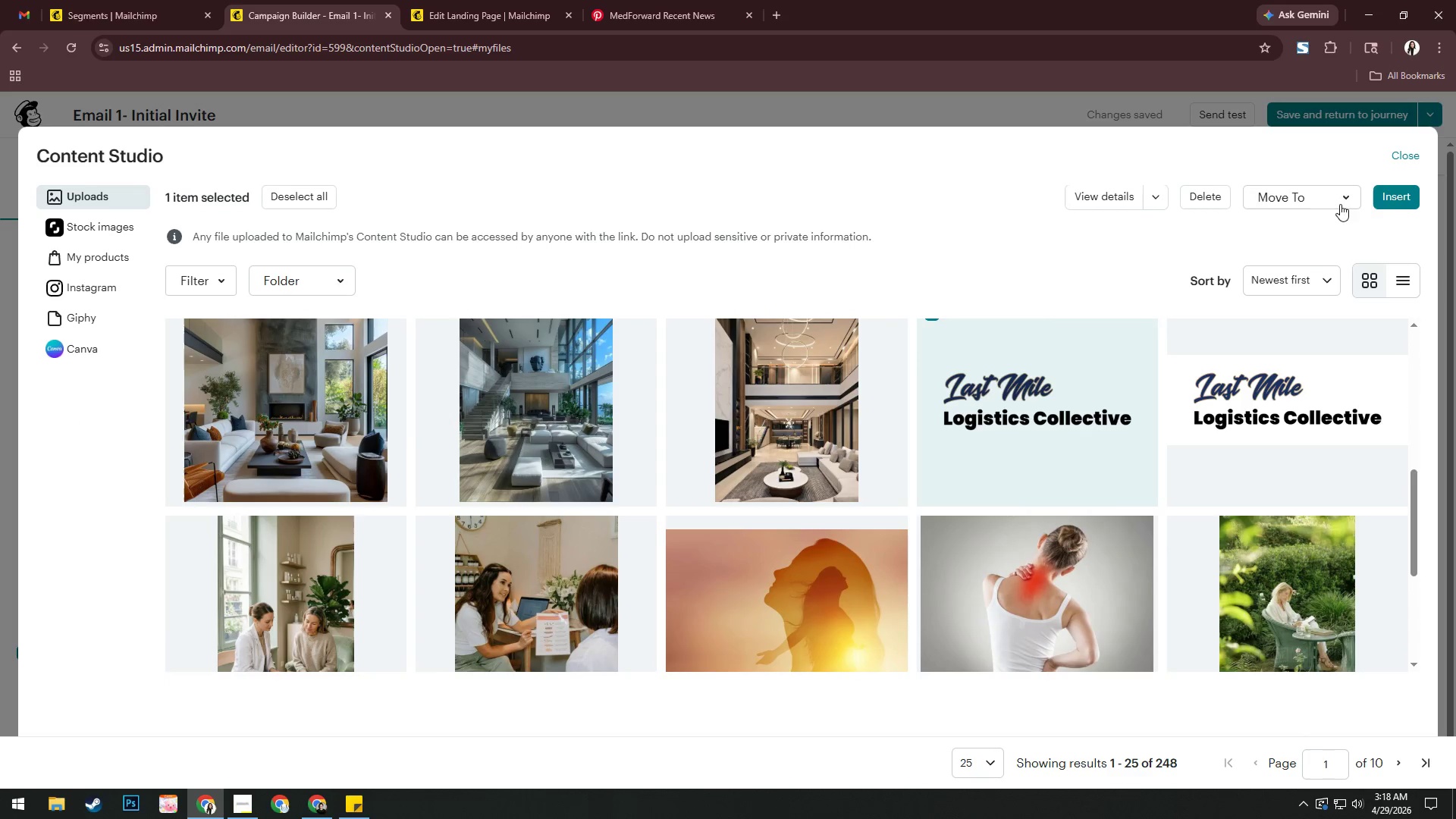 
left_click([1386, 196])
 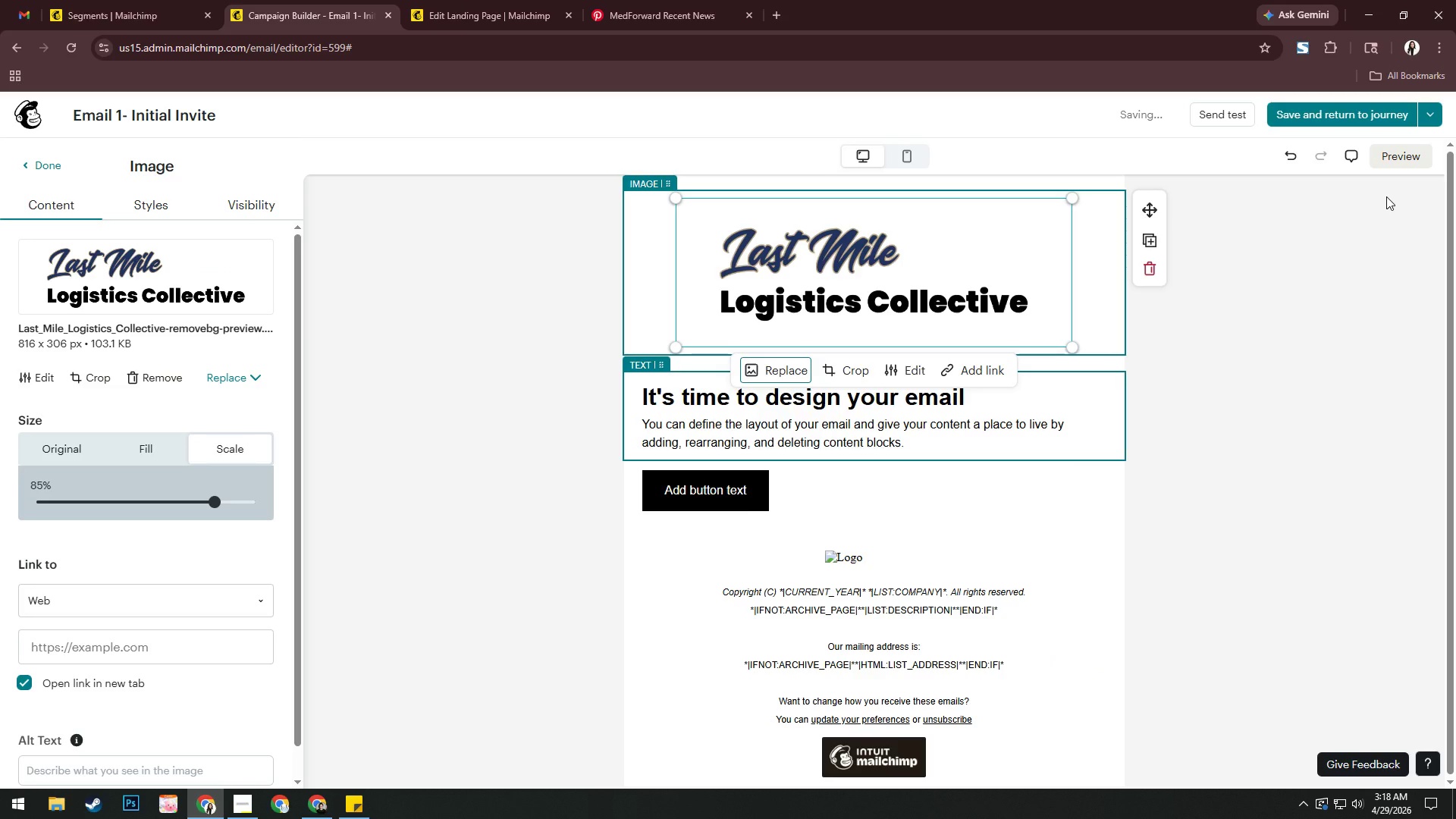 
left_click([1242, 364])
 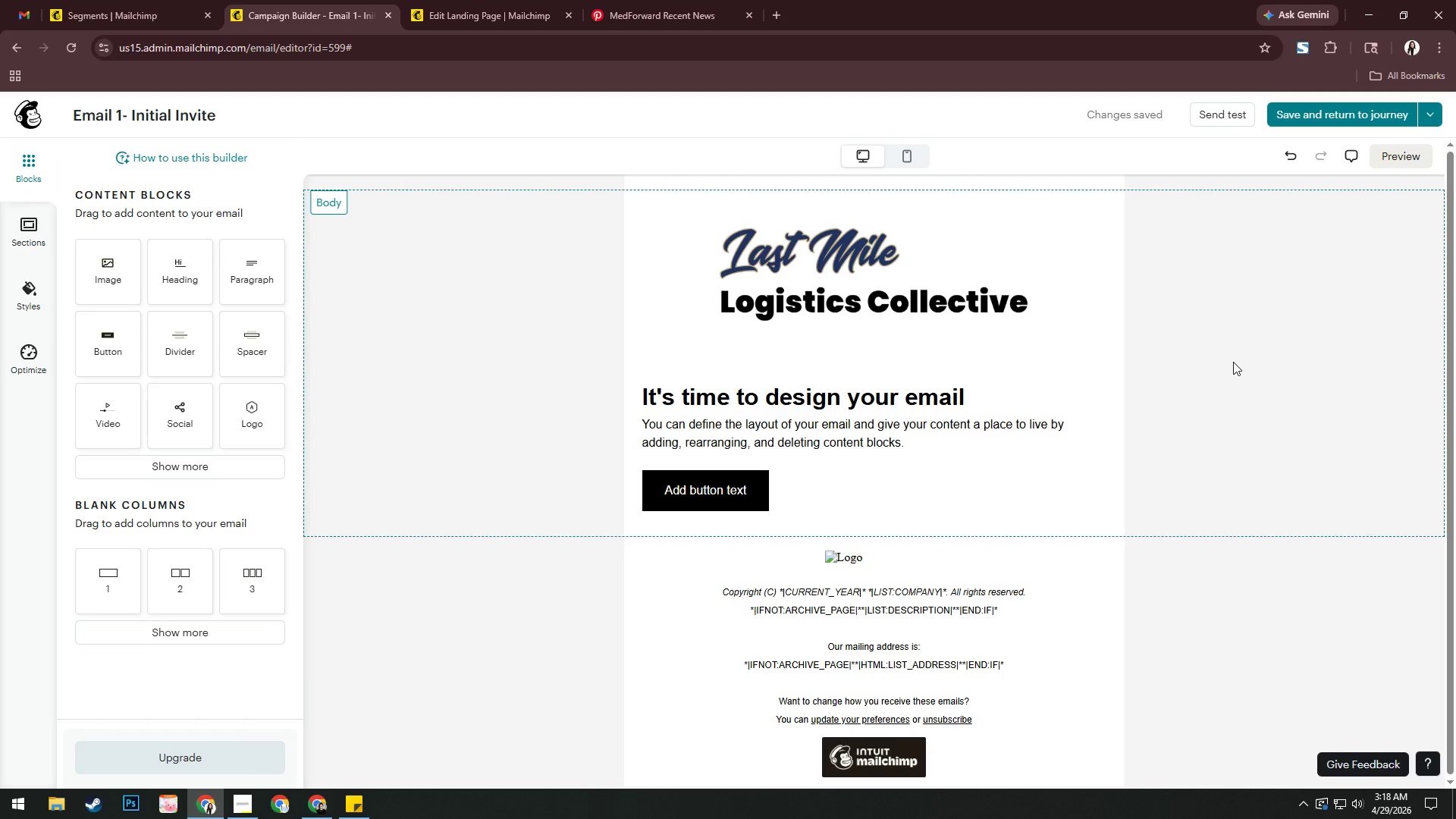 
wait(10.09)
 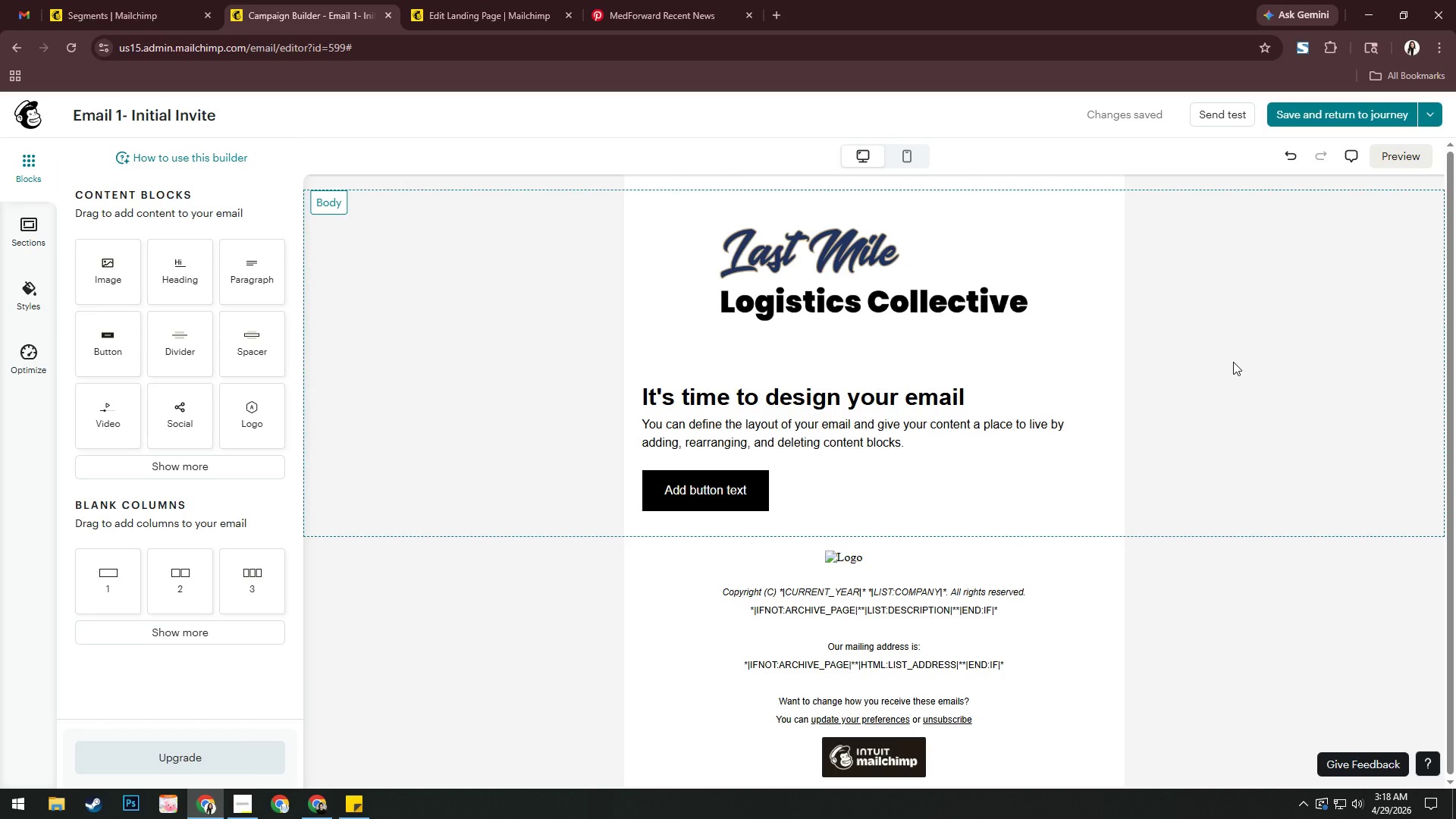 
key(Control+ControlLeft)
 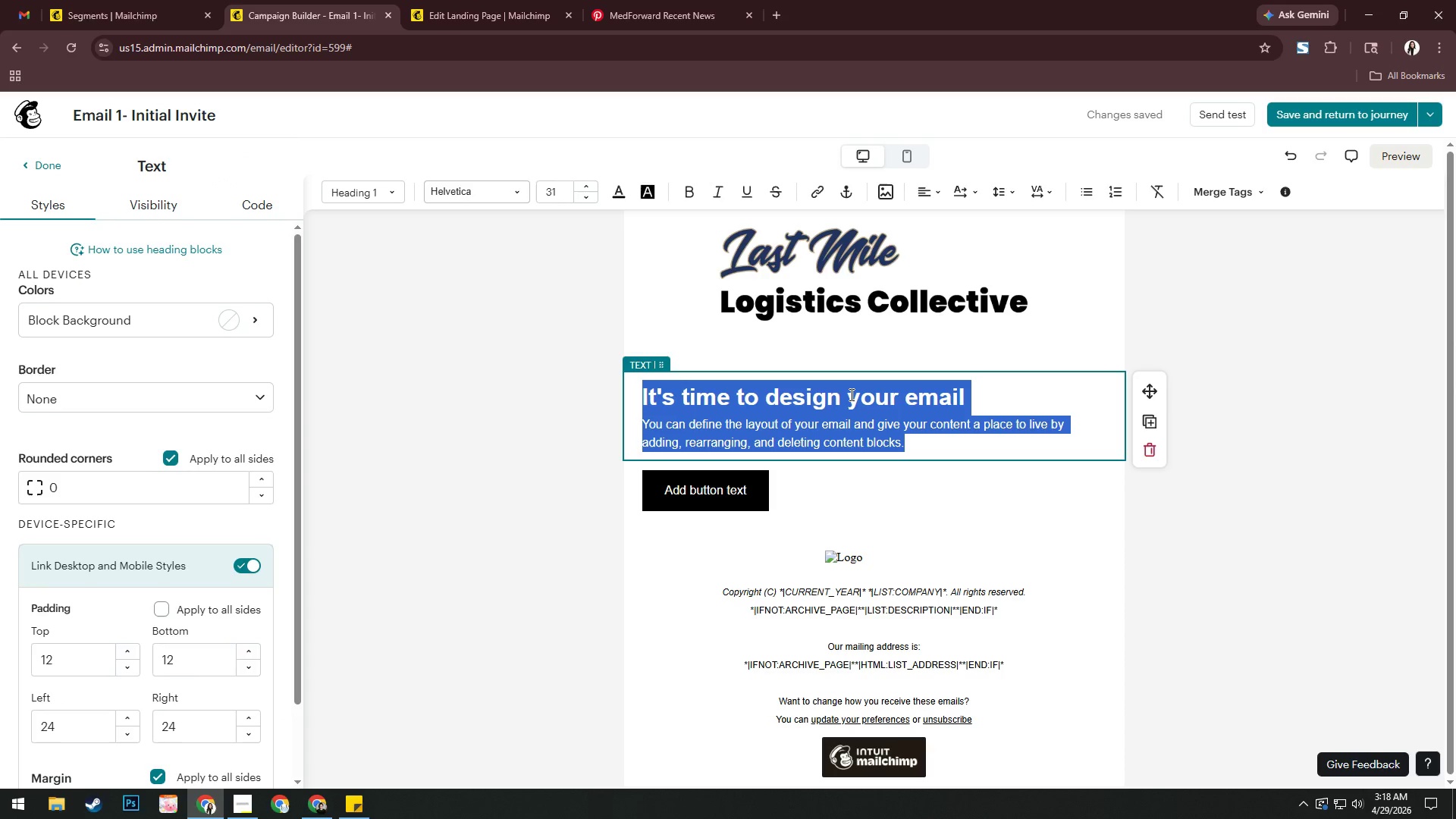 
key(Control+A)
 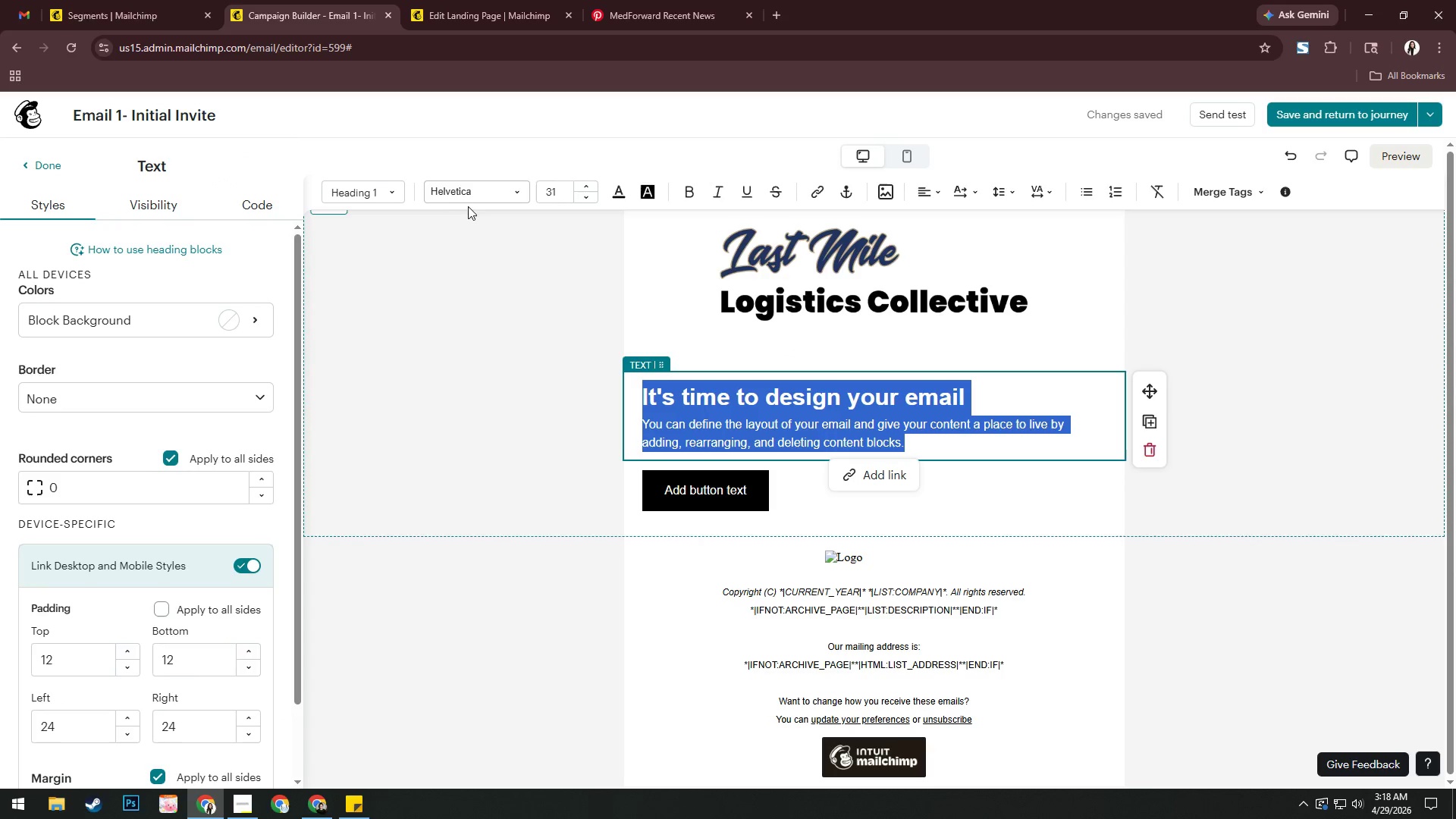 
left_click([475, 193])
 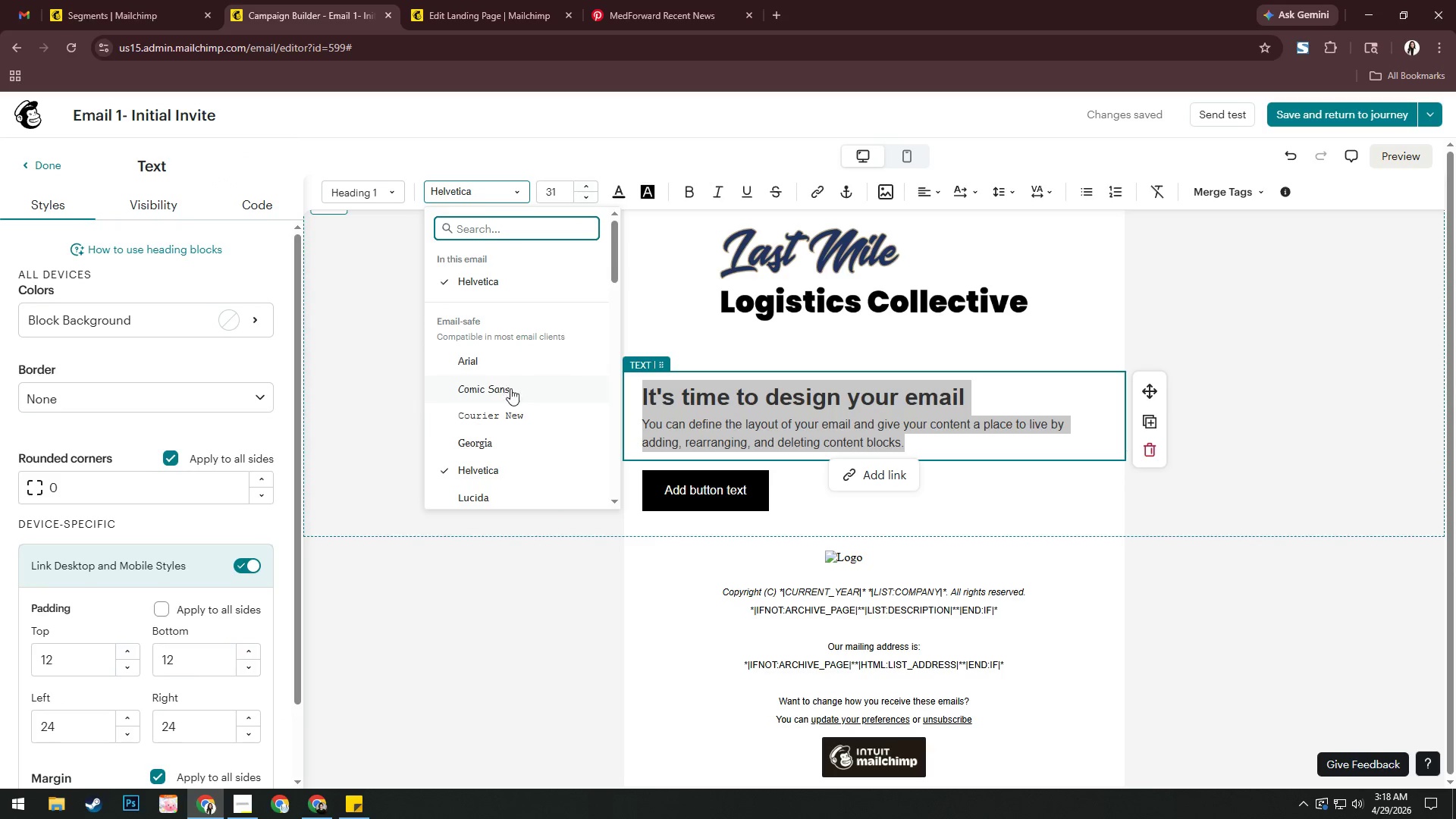 
left_click([501, 440])
 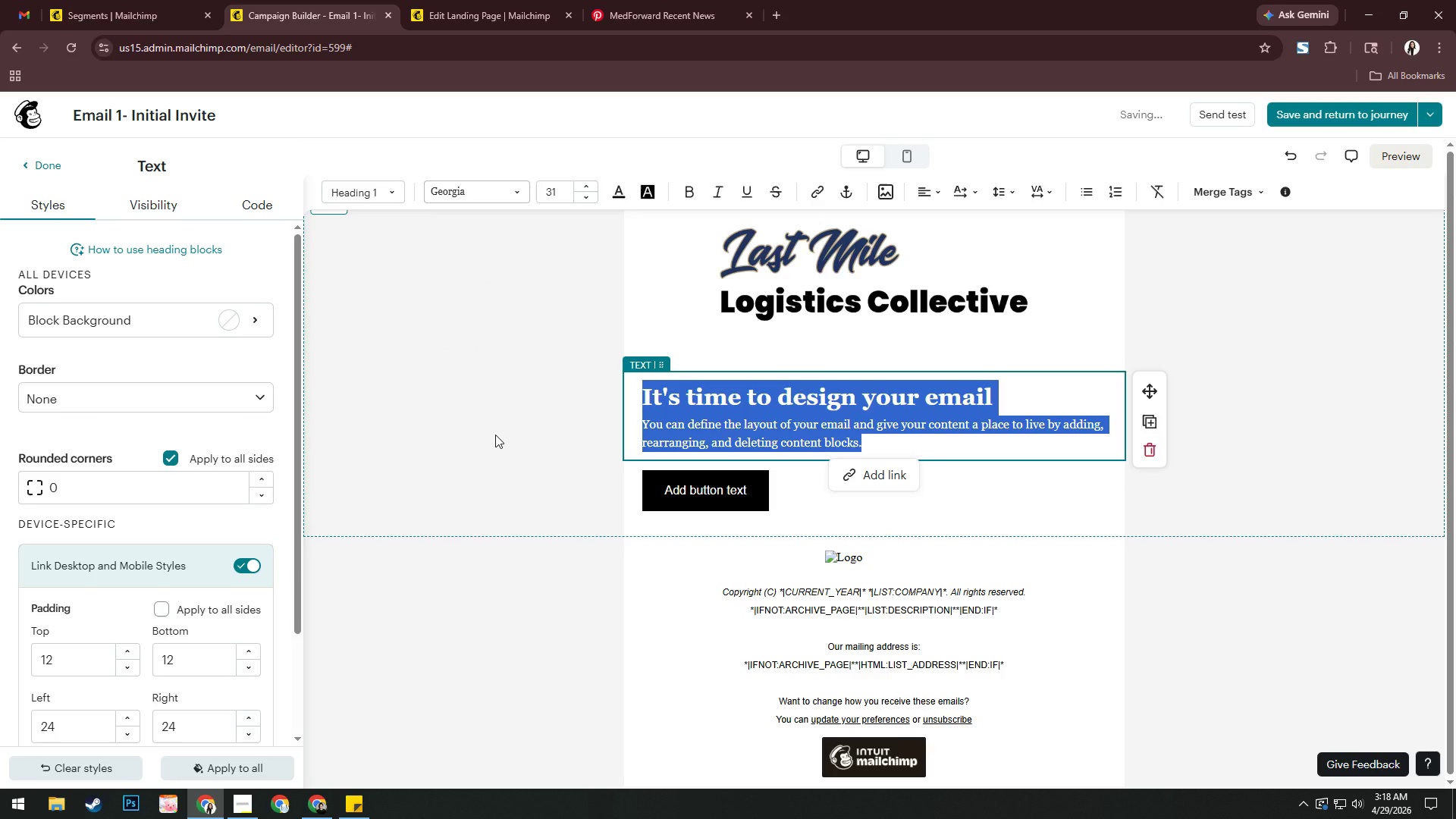 
type(Hi)
 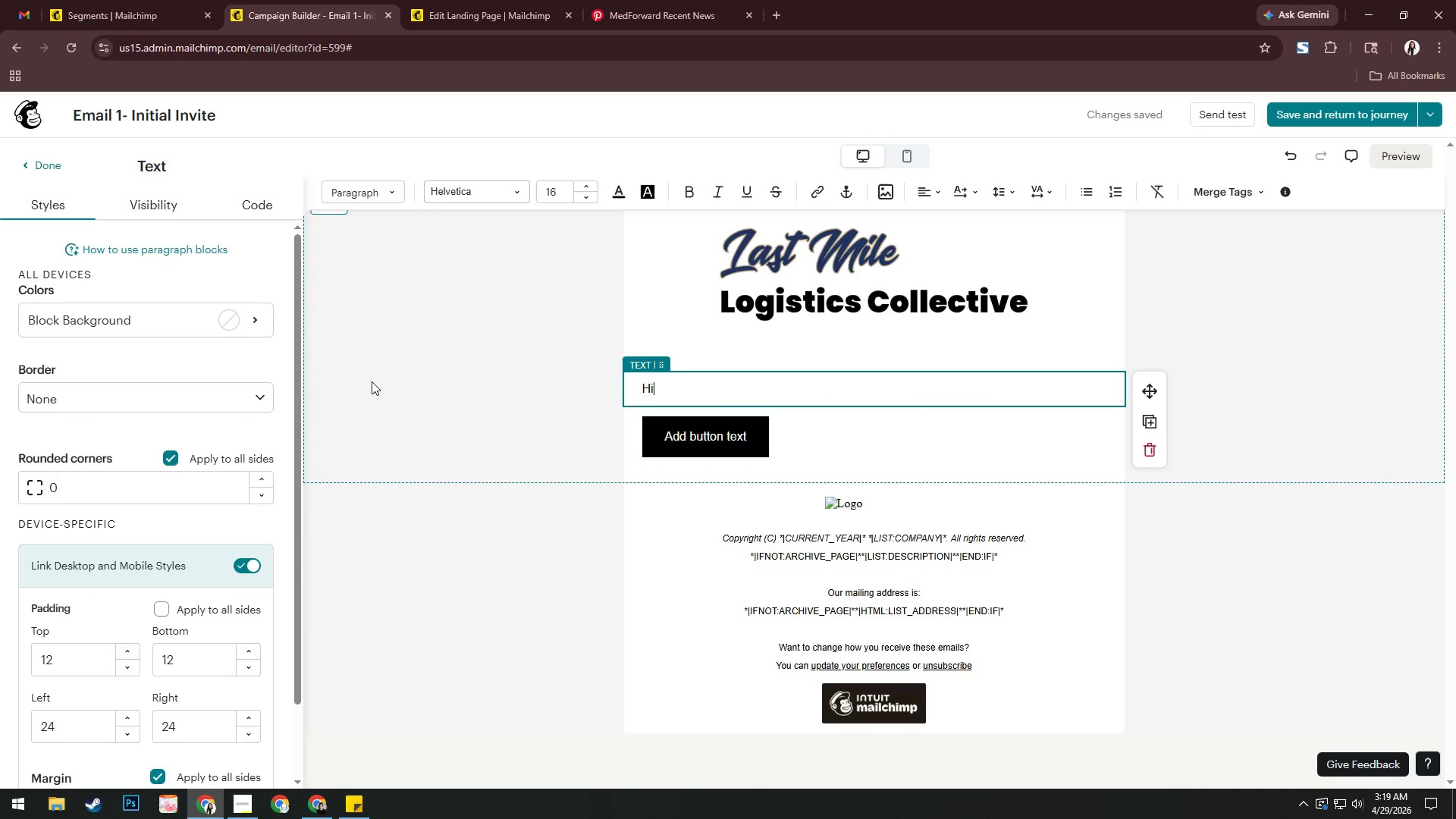 
wait(5.94)
 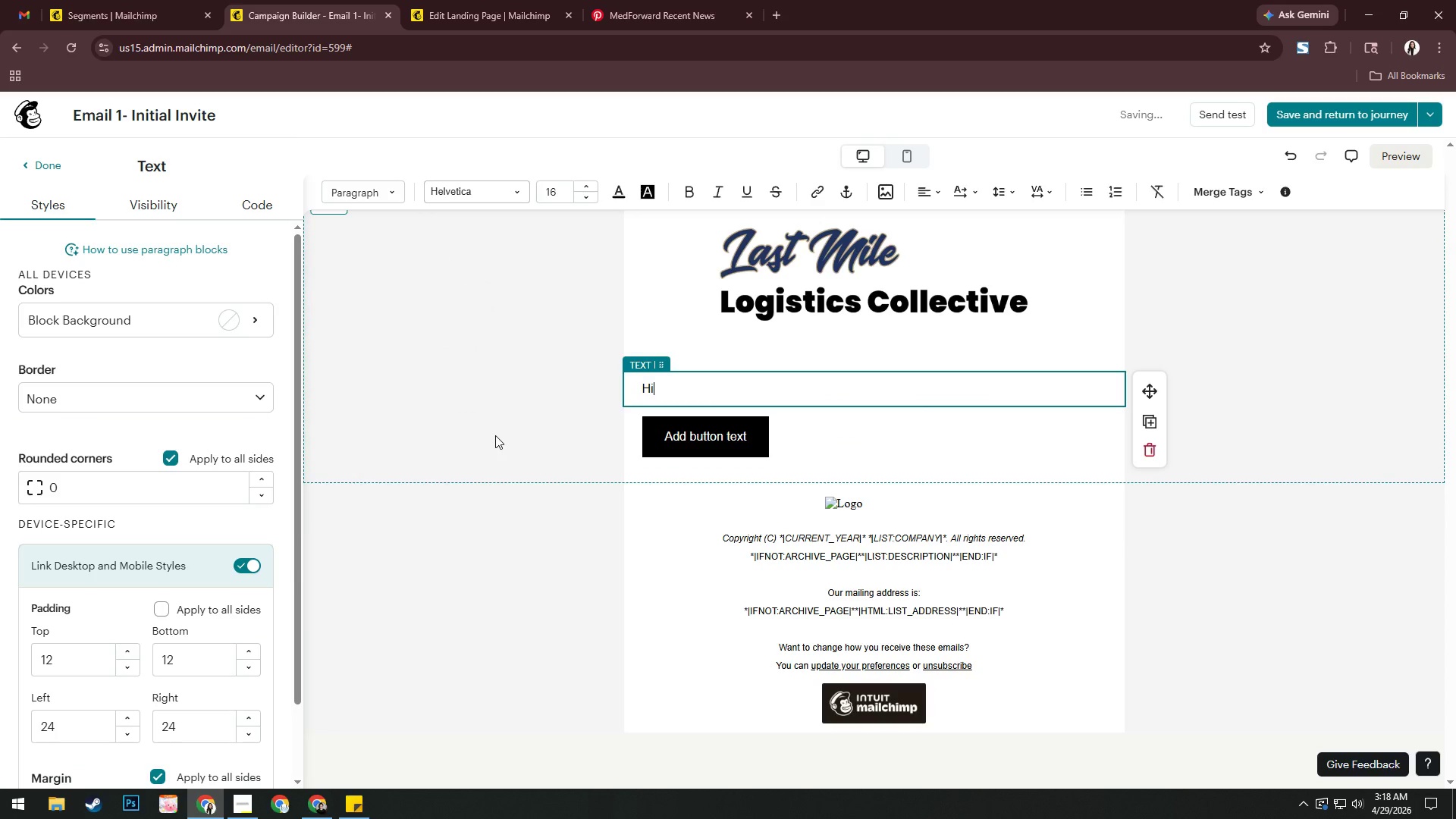 
left_click([52, 157])
 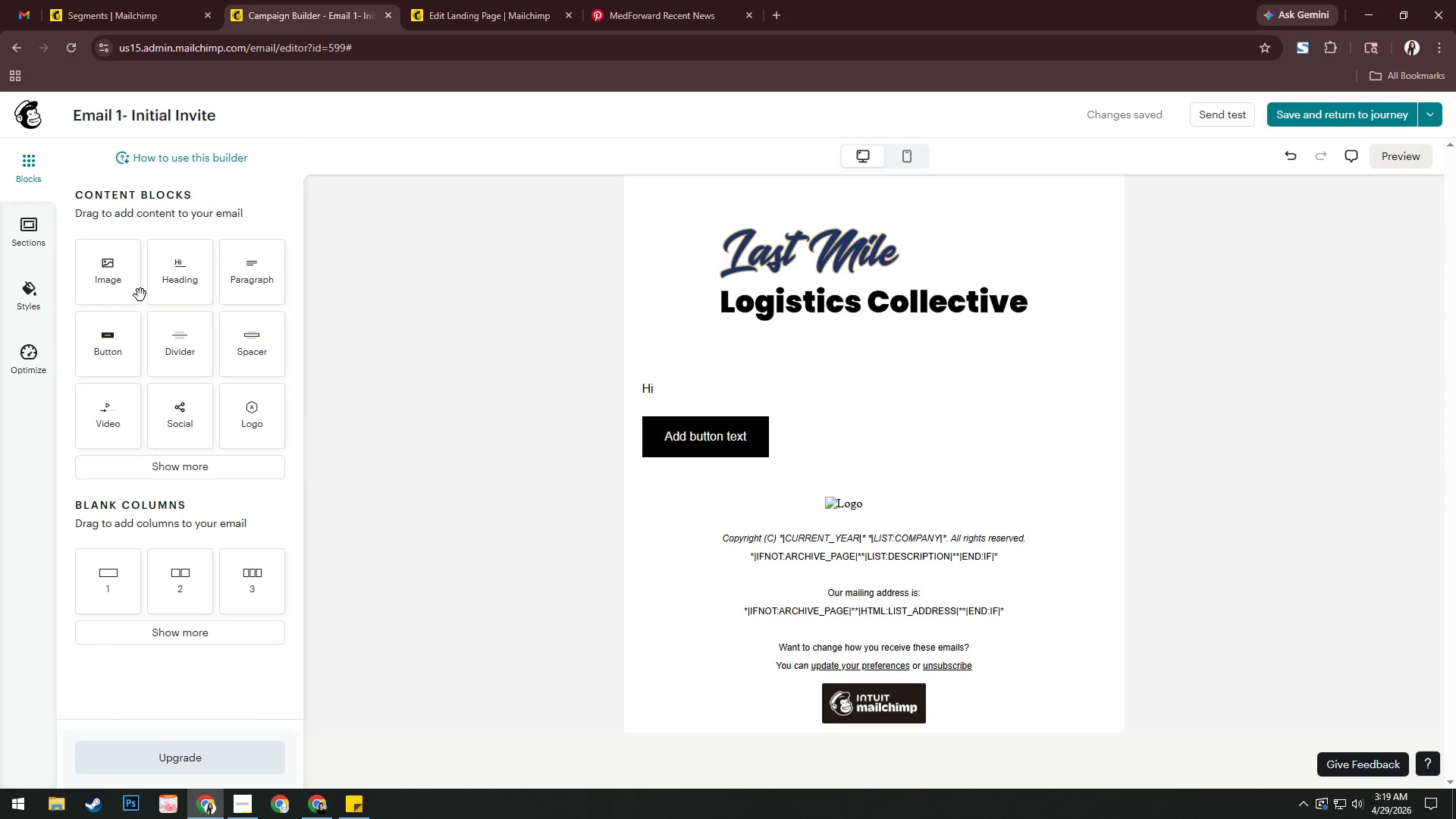 
left_click_drag(start_coordinate=[121, 278], to_coordinate=[852, 377])
 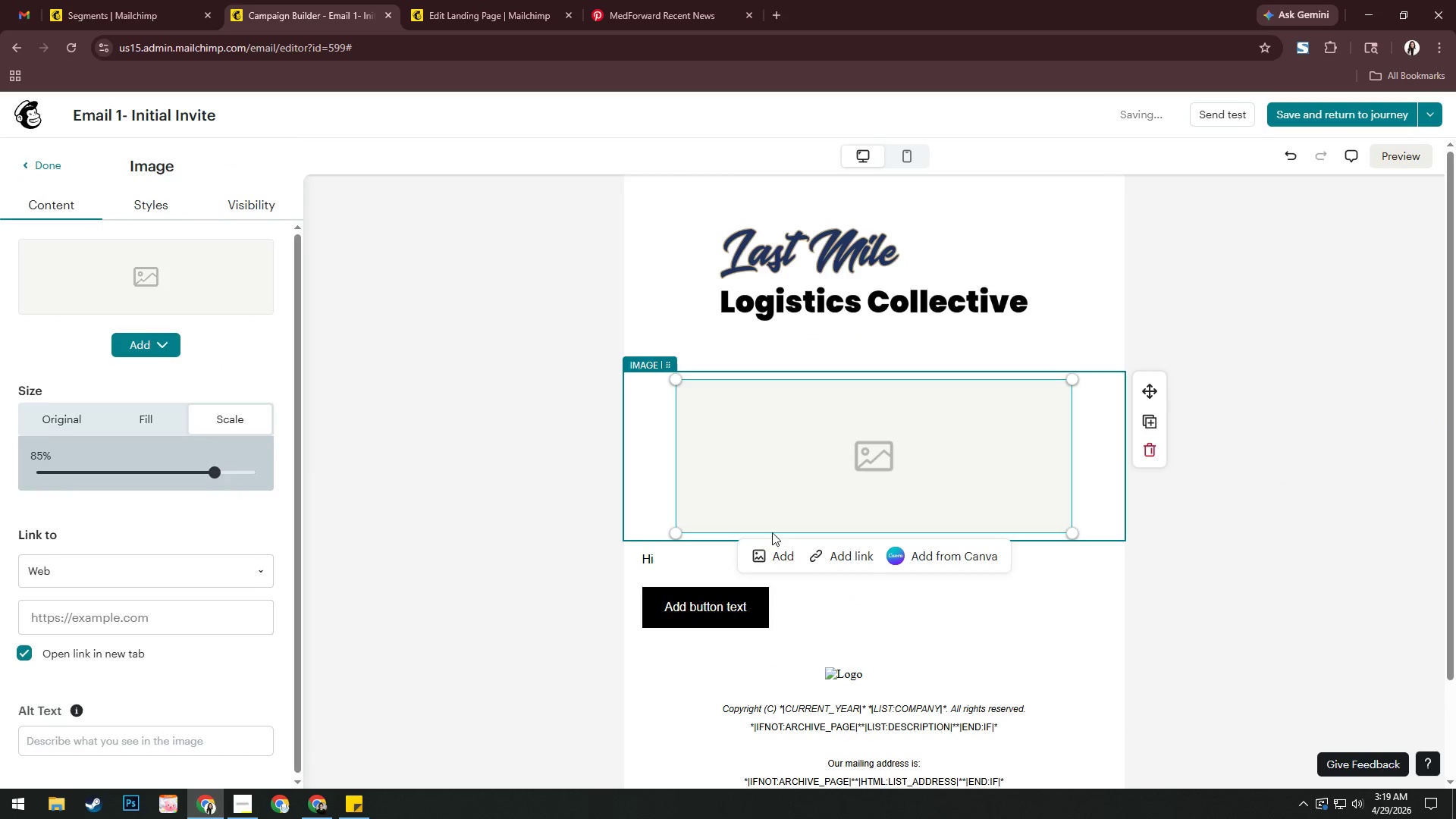 
left_click([771, 550])
 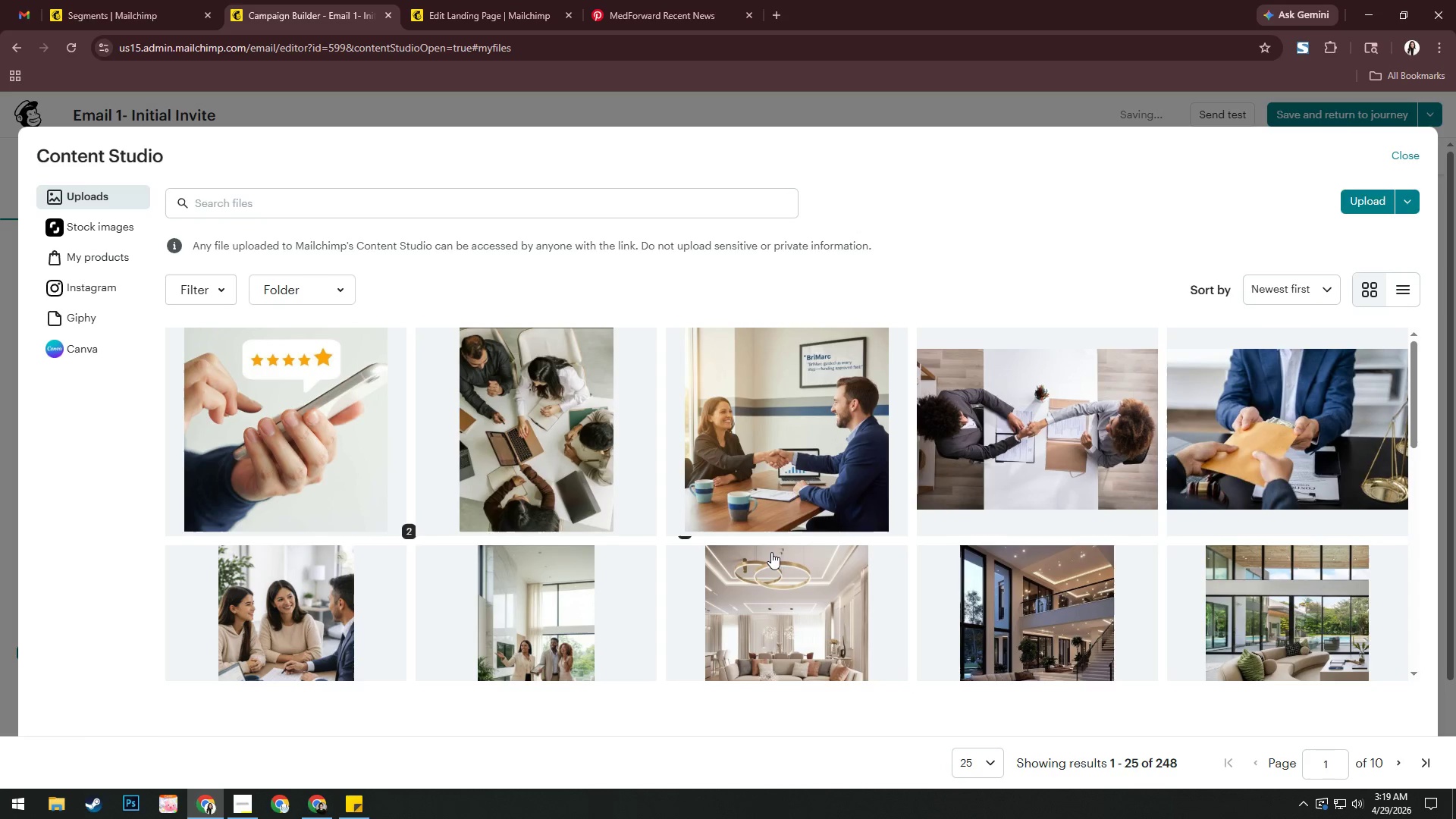 
scroll: coordinate [775, 547], scroll_direction: down, amount: 2.0
 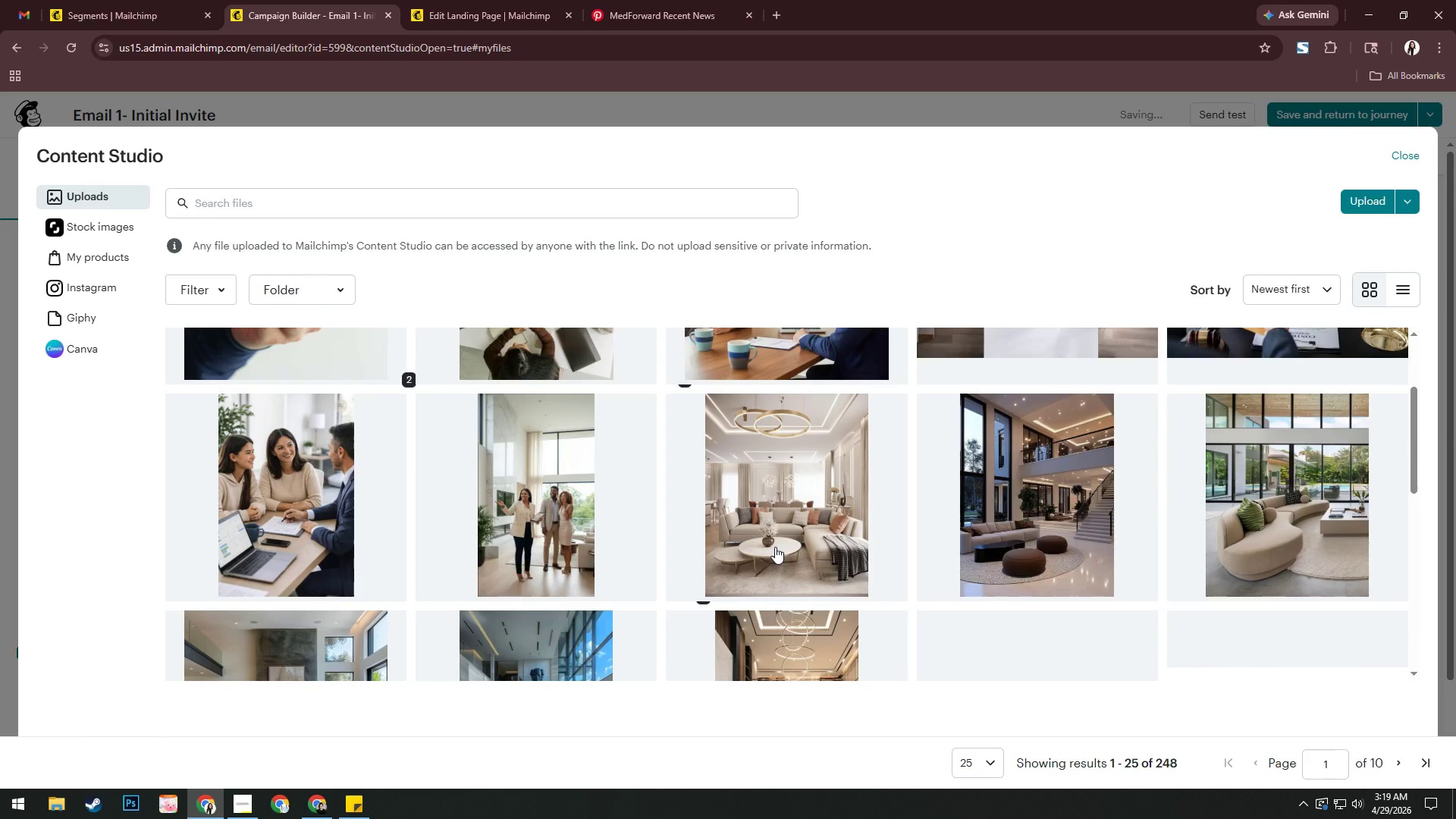 
left_click([775, 546])
 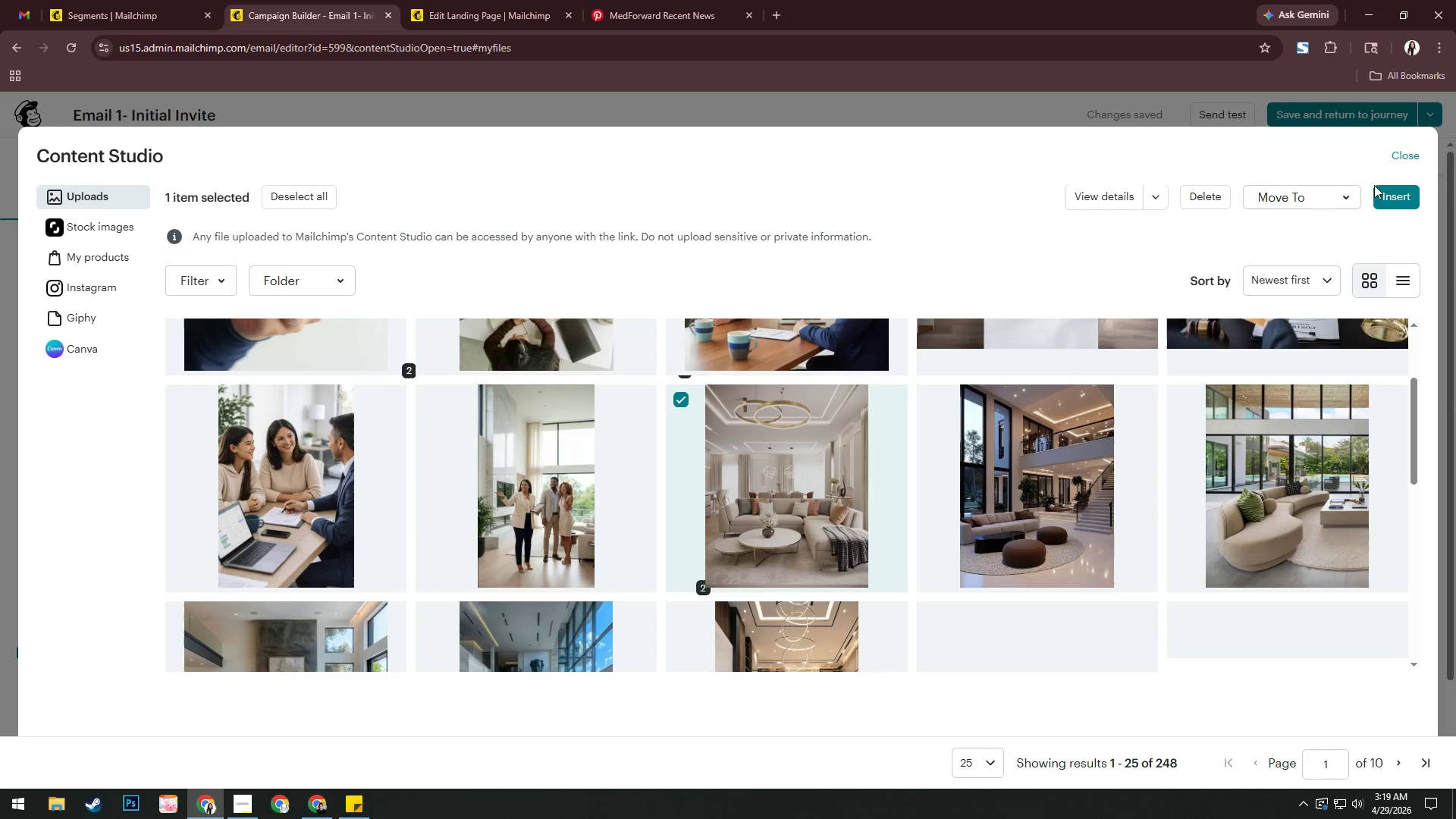 
left_click([1379, 190])
 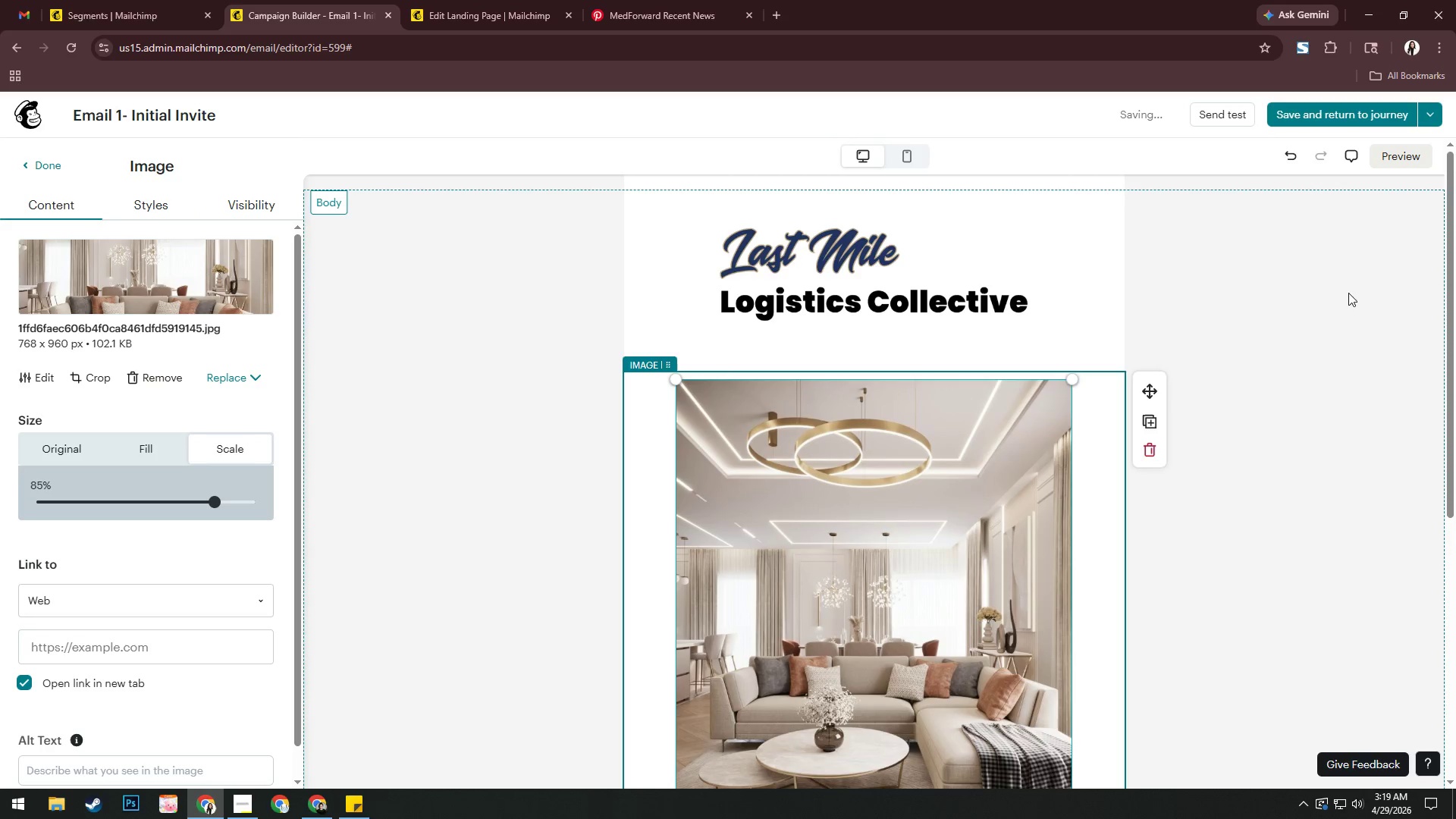 
scroll: coordinate [1117, 465], scroll_direction: down, amount: 4.0
 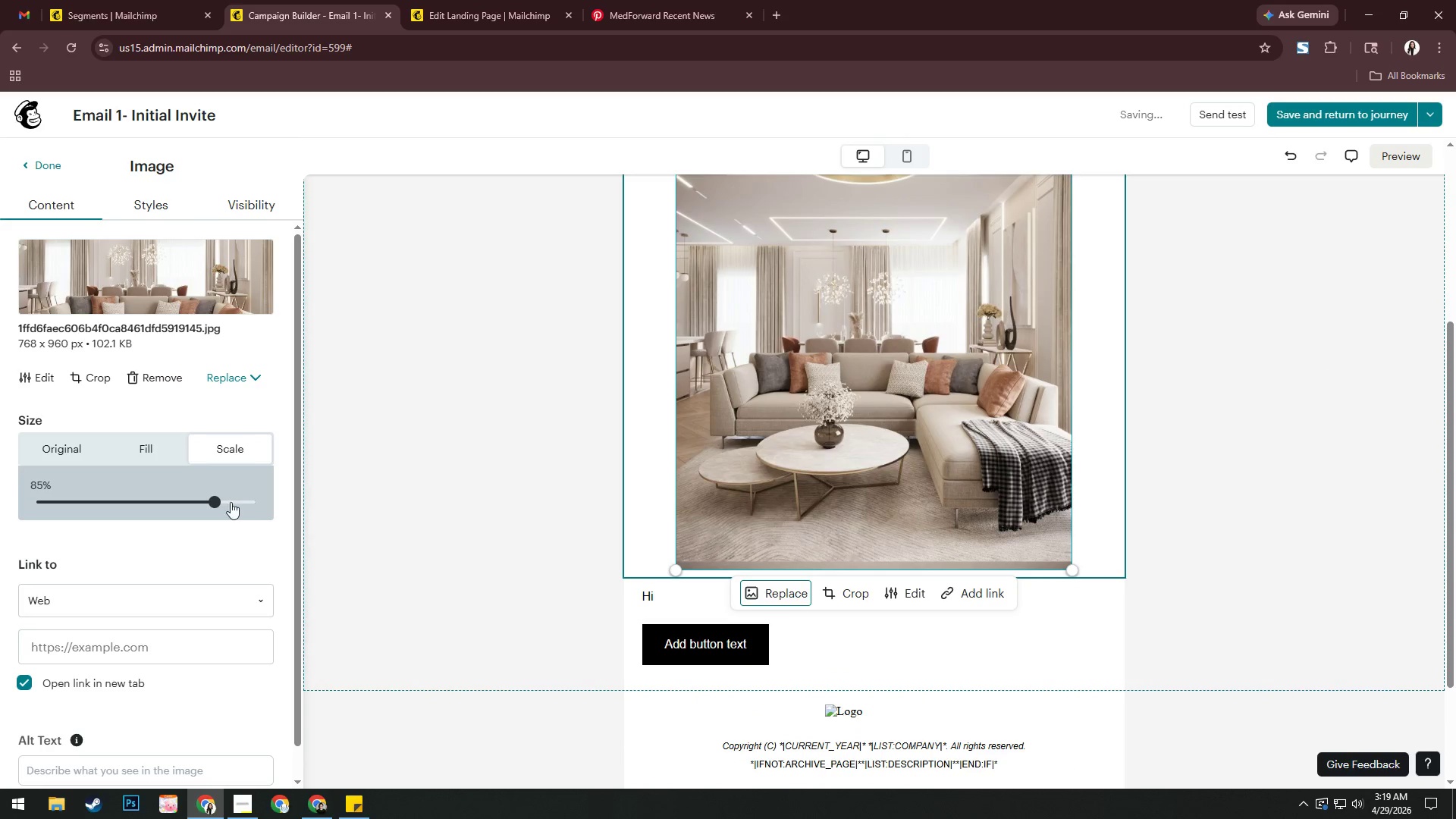 
left_click_drag(start_coordinate=[214, 504], to_coordinate=[191, 504])
 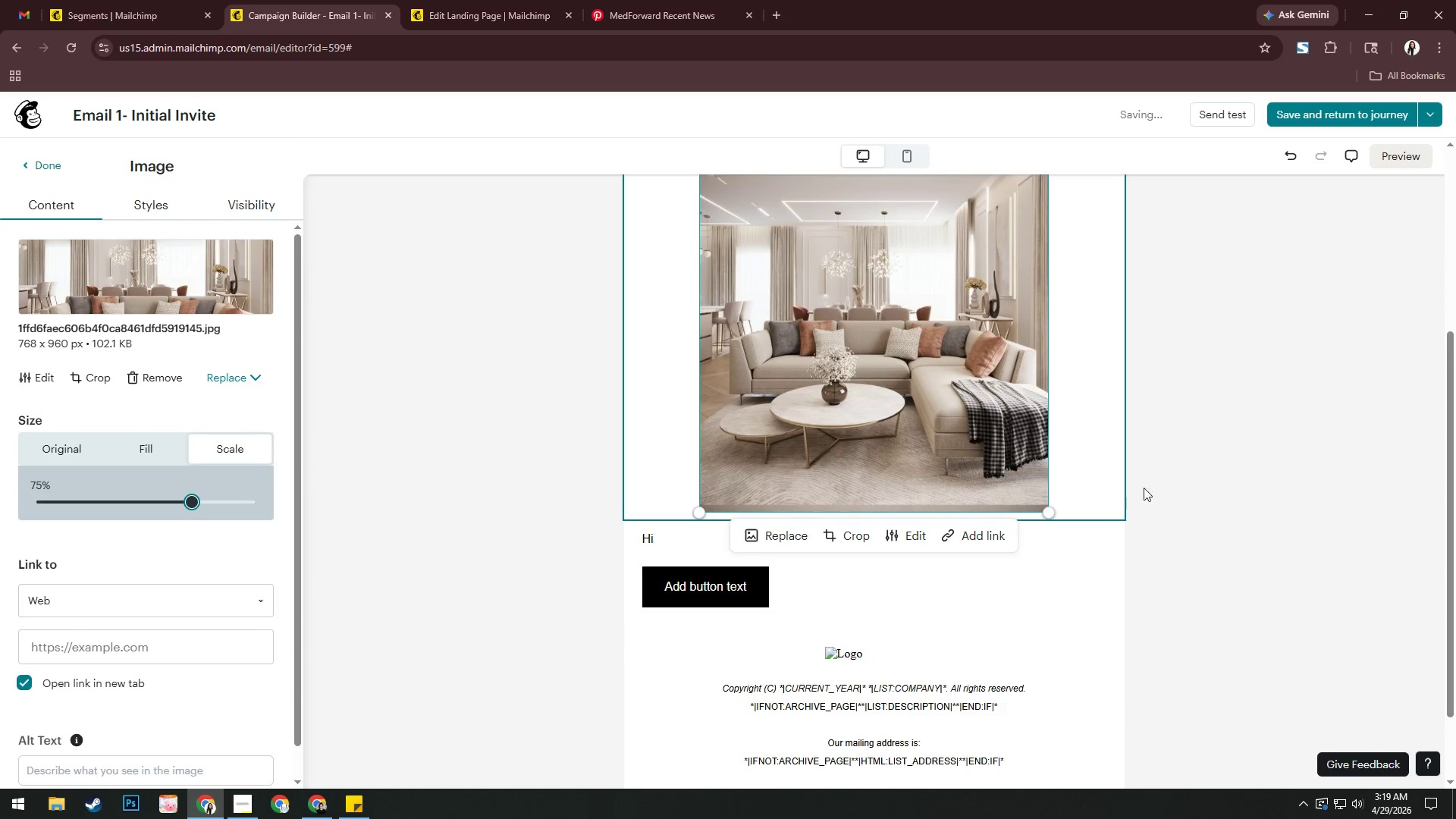 
left_click([1216, 504])
 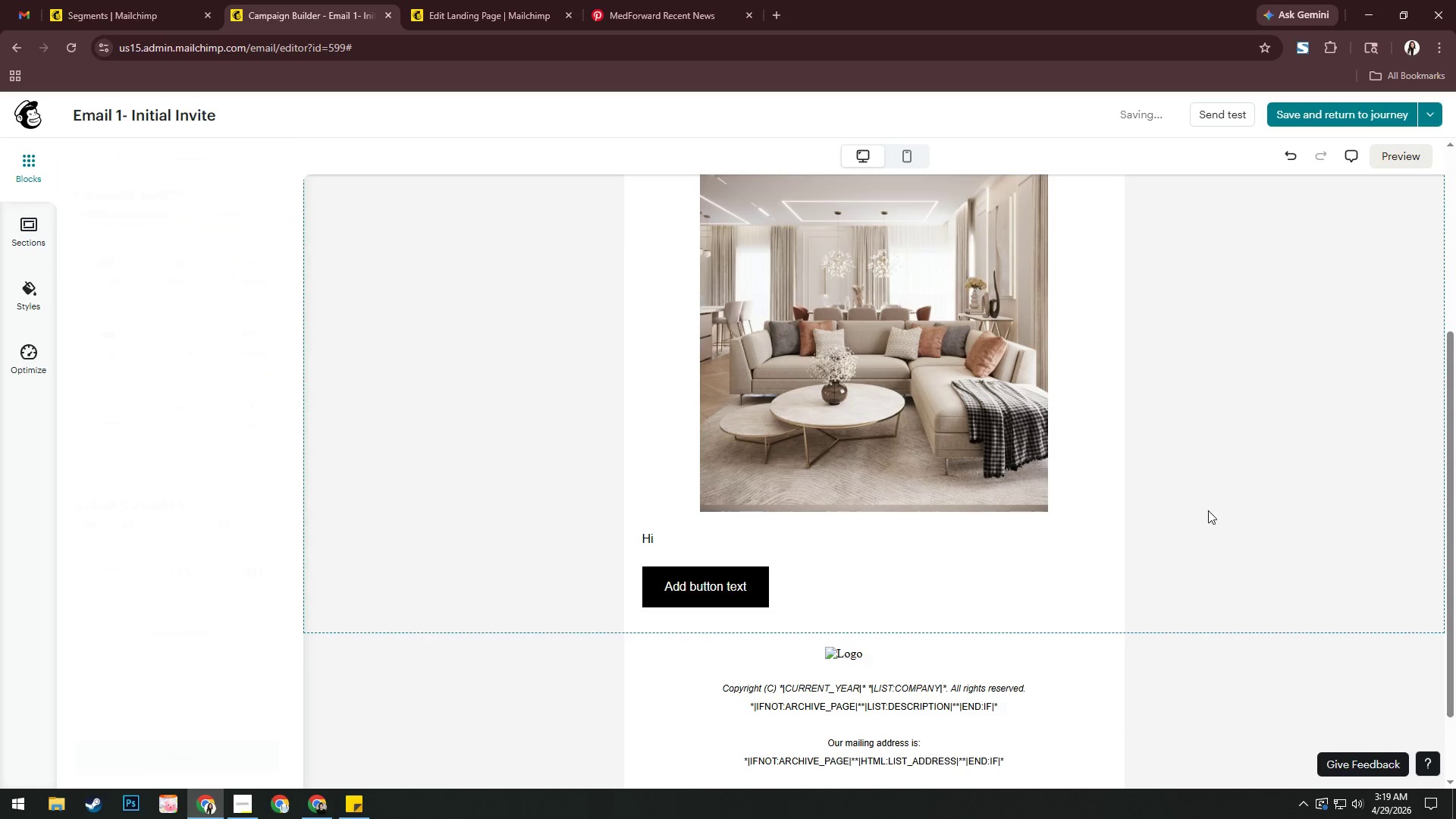 
scroll: coordinate [1204, 513], scroll_direction: up, amount: 4.0
 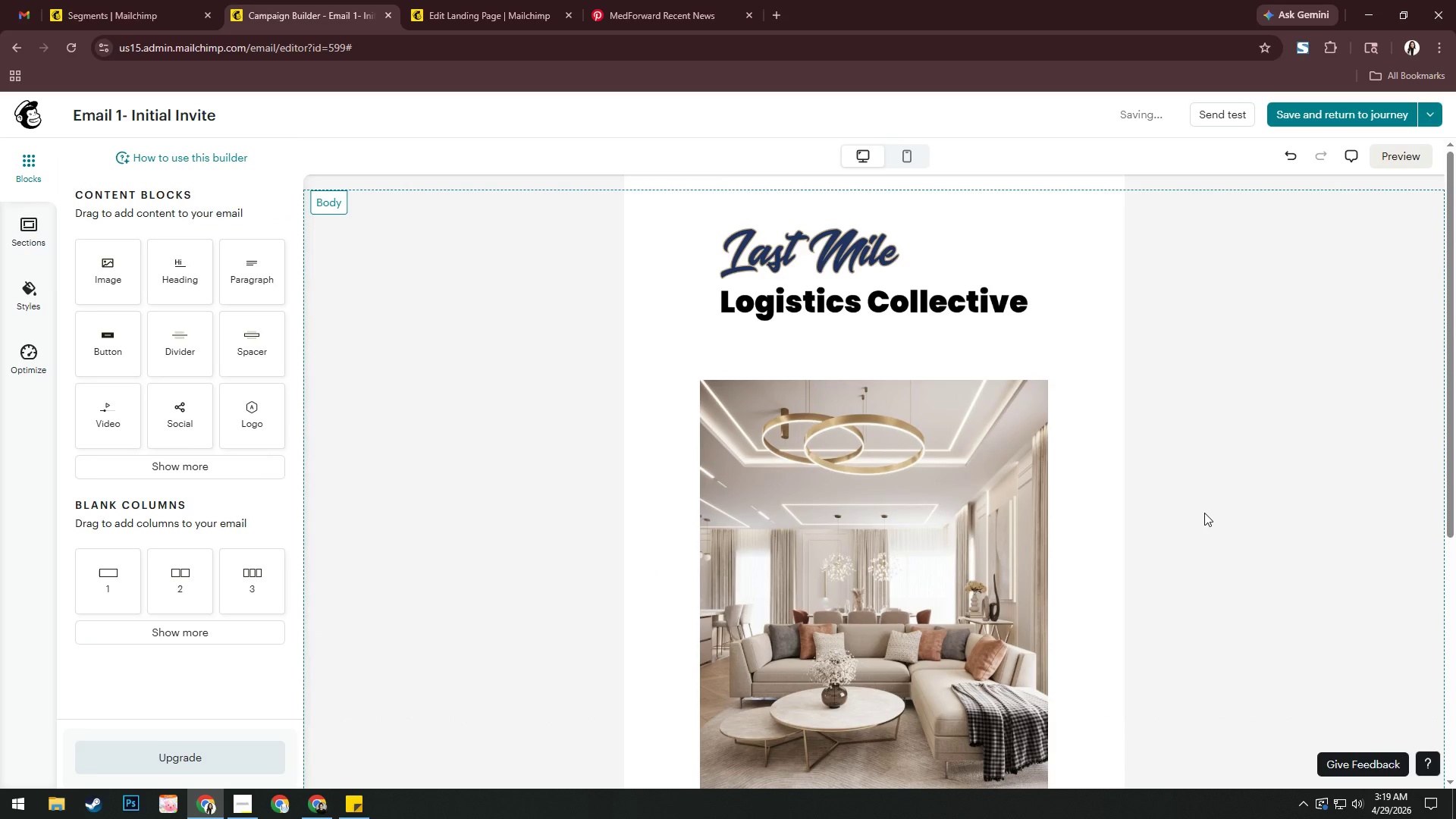 
scroll: coordinate [1204, 513], scroll_direction: down, amount: 4.0
 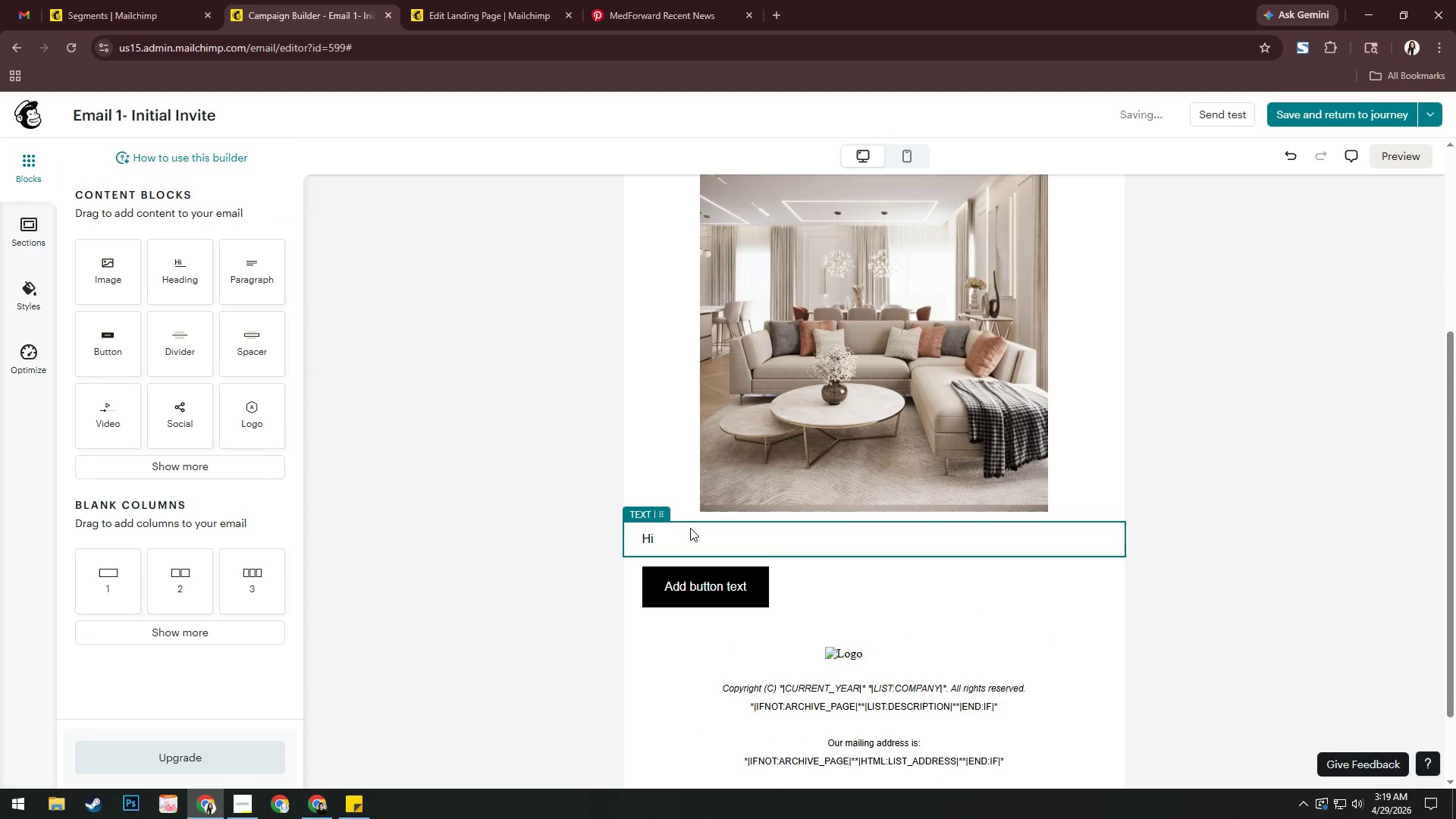 
left_click([669, 535])
 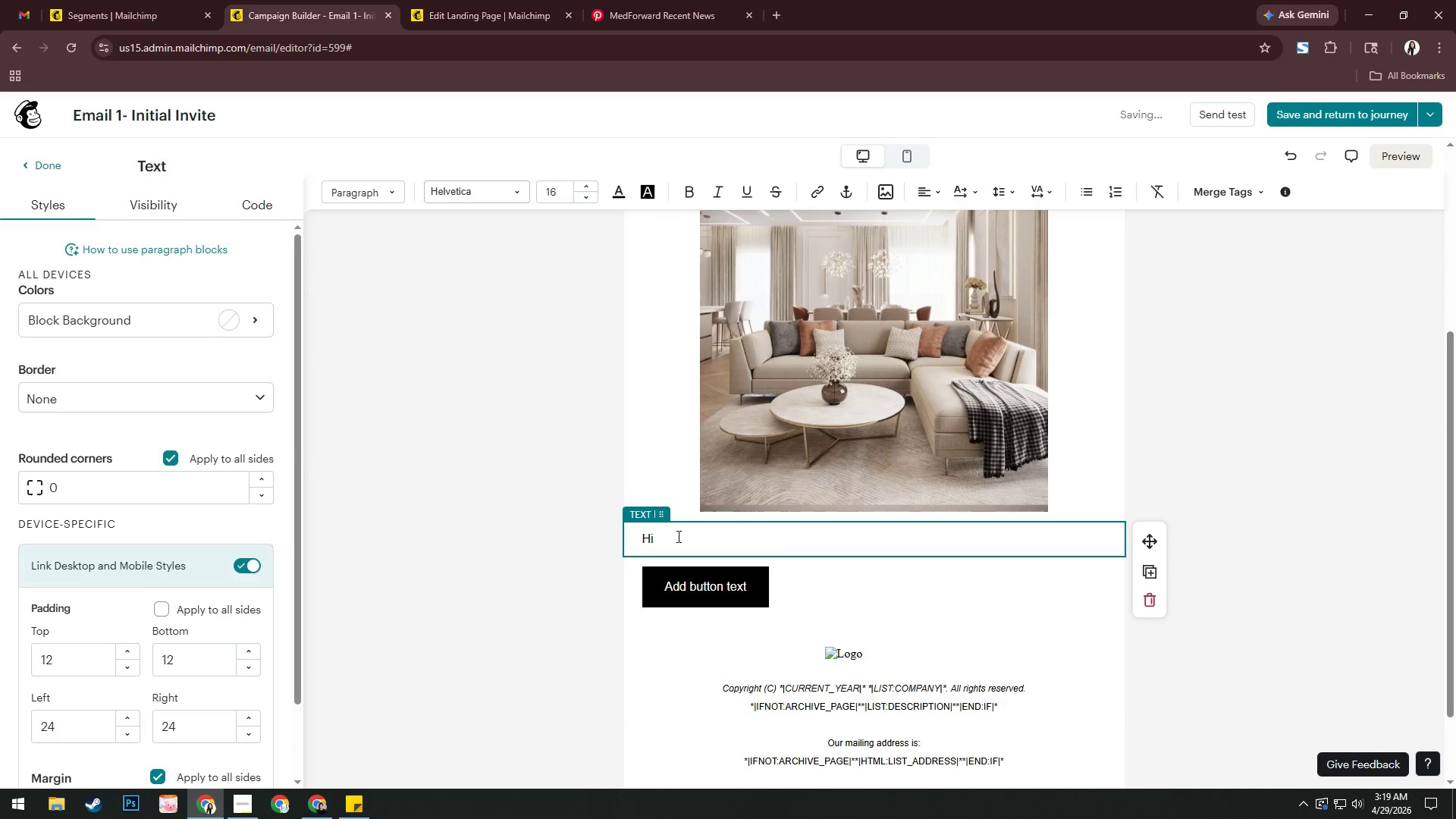 
key(Space)
 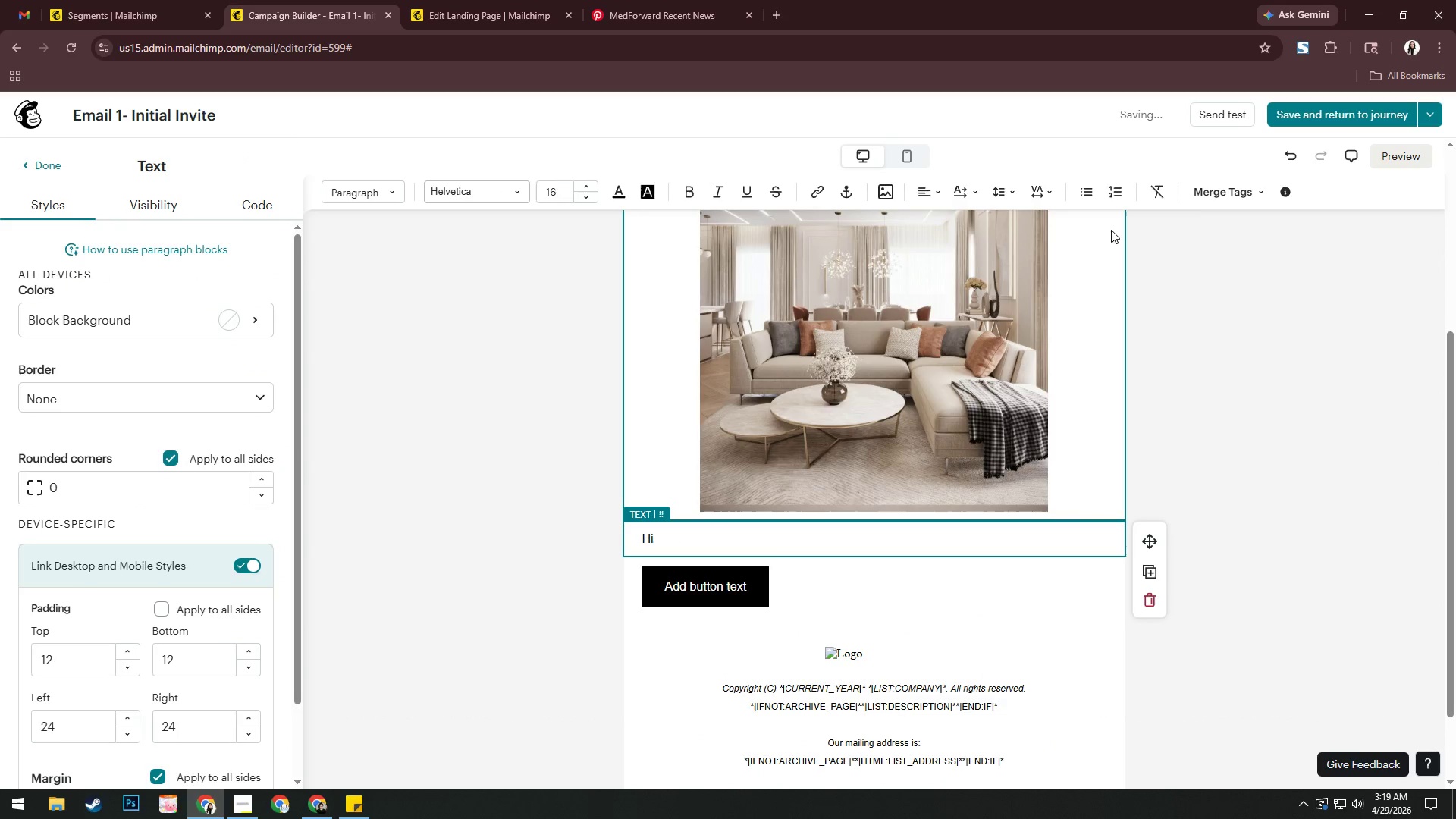 
left_click([1210, 199])
 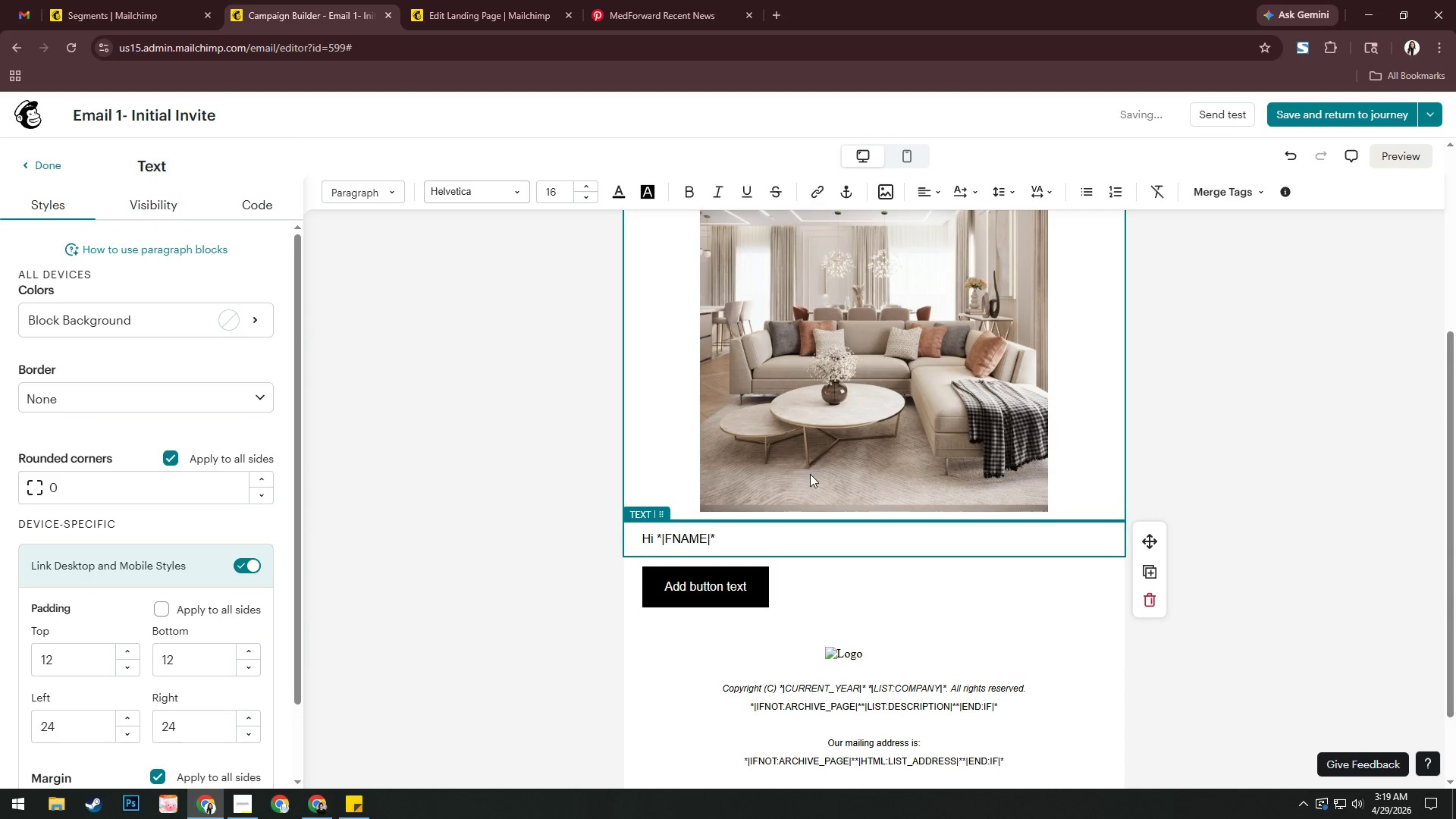 
key(Comma)
 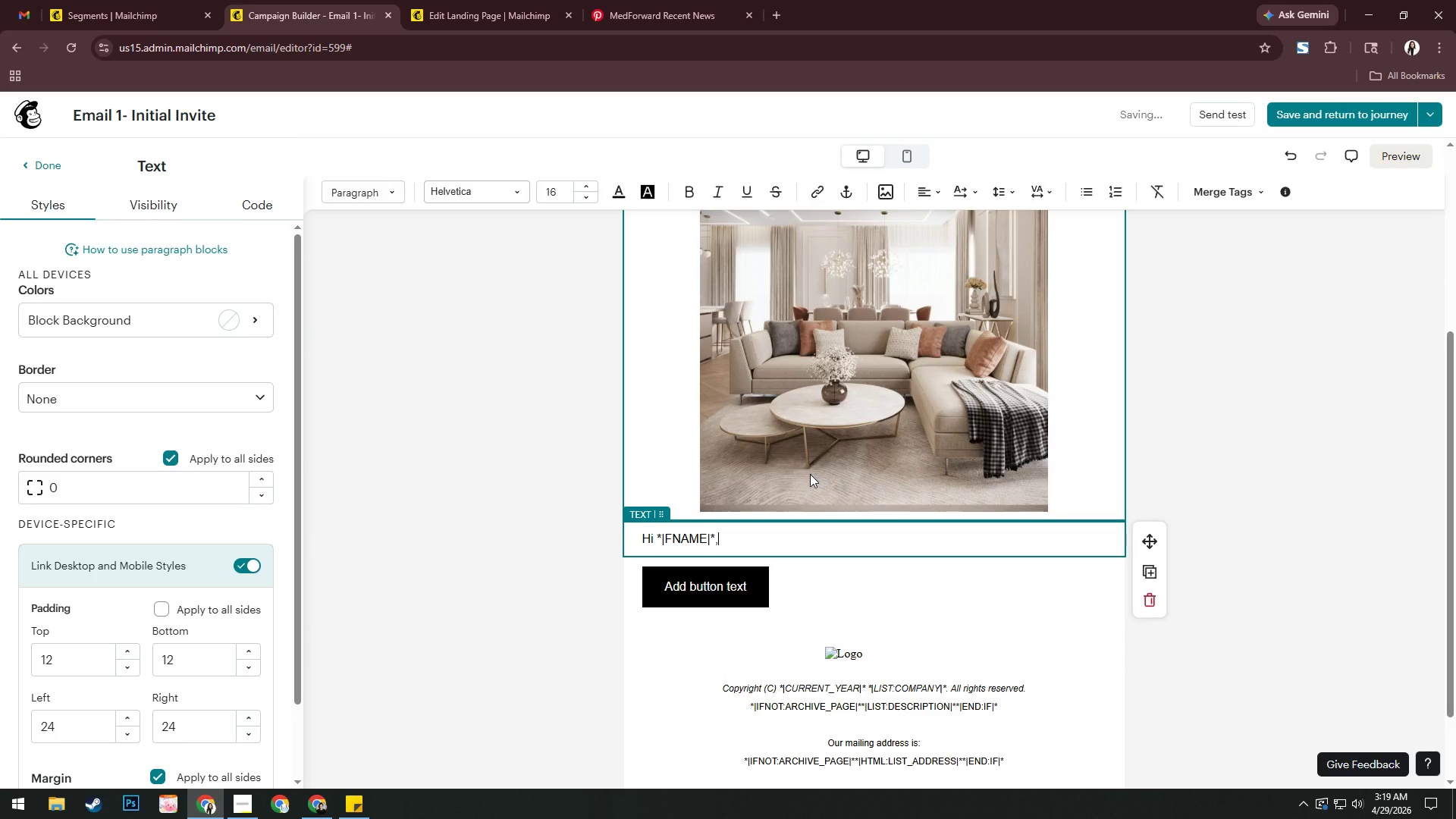 
key(Enter)
 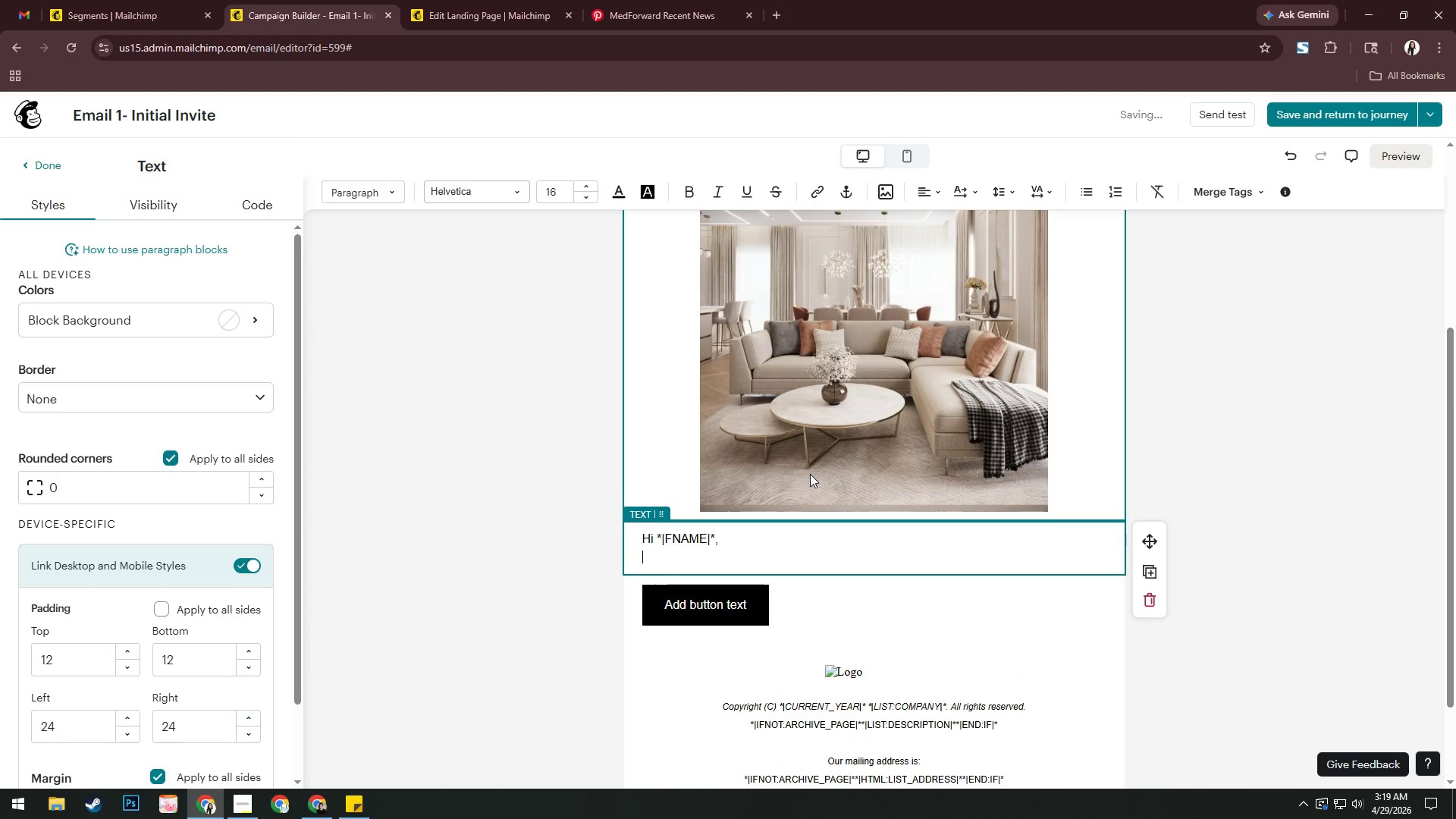 
key(Enter)
 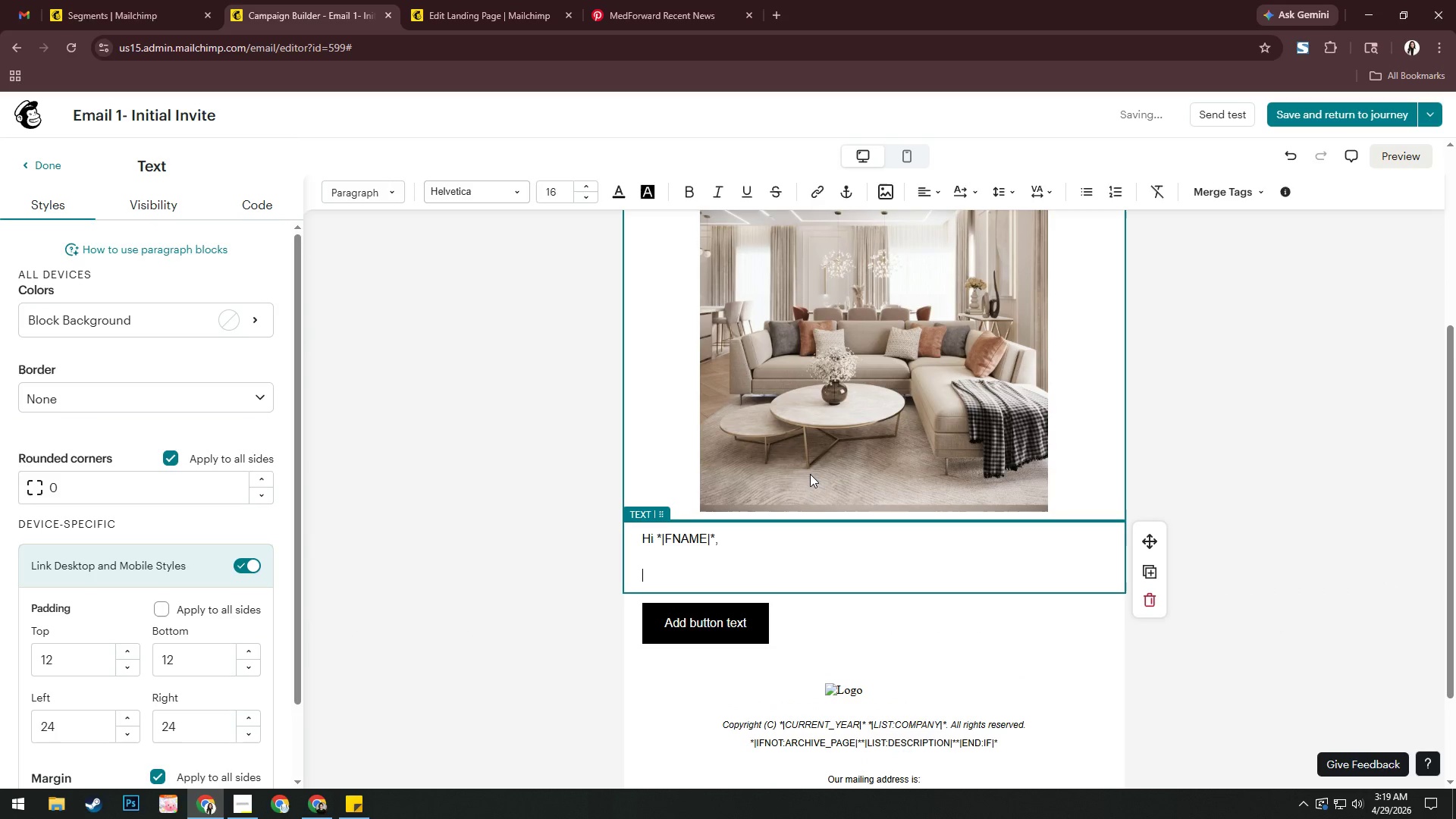 
type(We've been qio)
key(Backspace)
key(Backspace)
type(uietly hel[)
key(Backspace)
type([)
key(Backspace)
type(pom)
key(Backspace)
key(Backspace)
 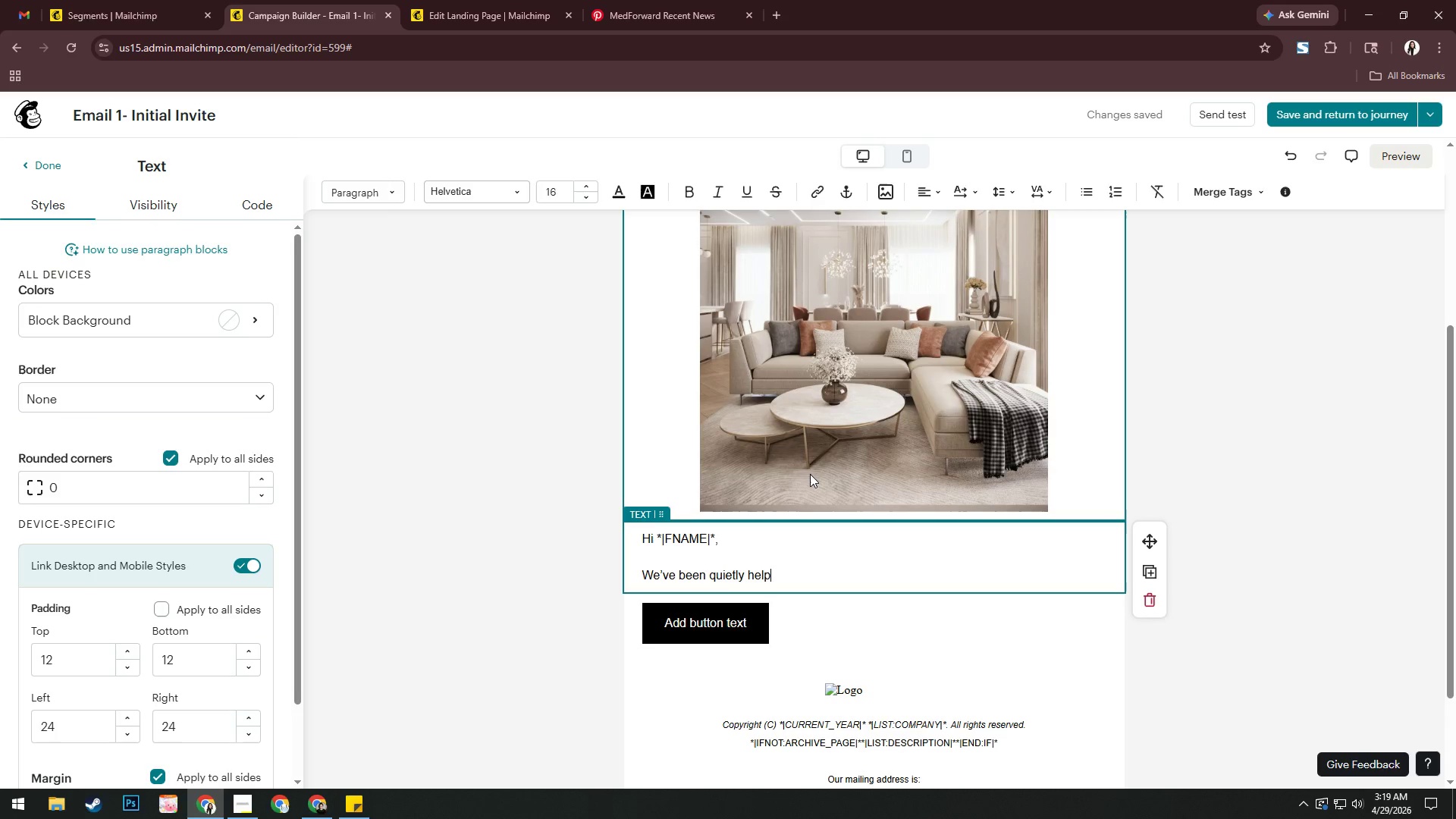 
wait(8.8)
 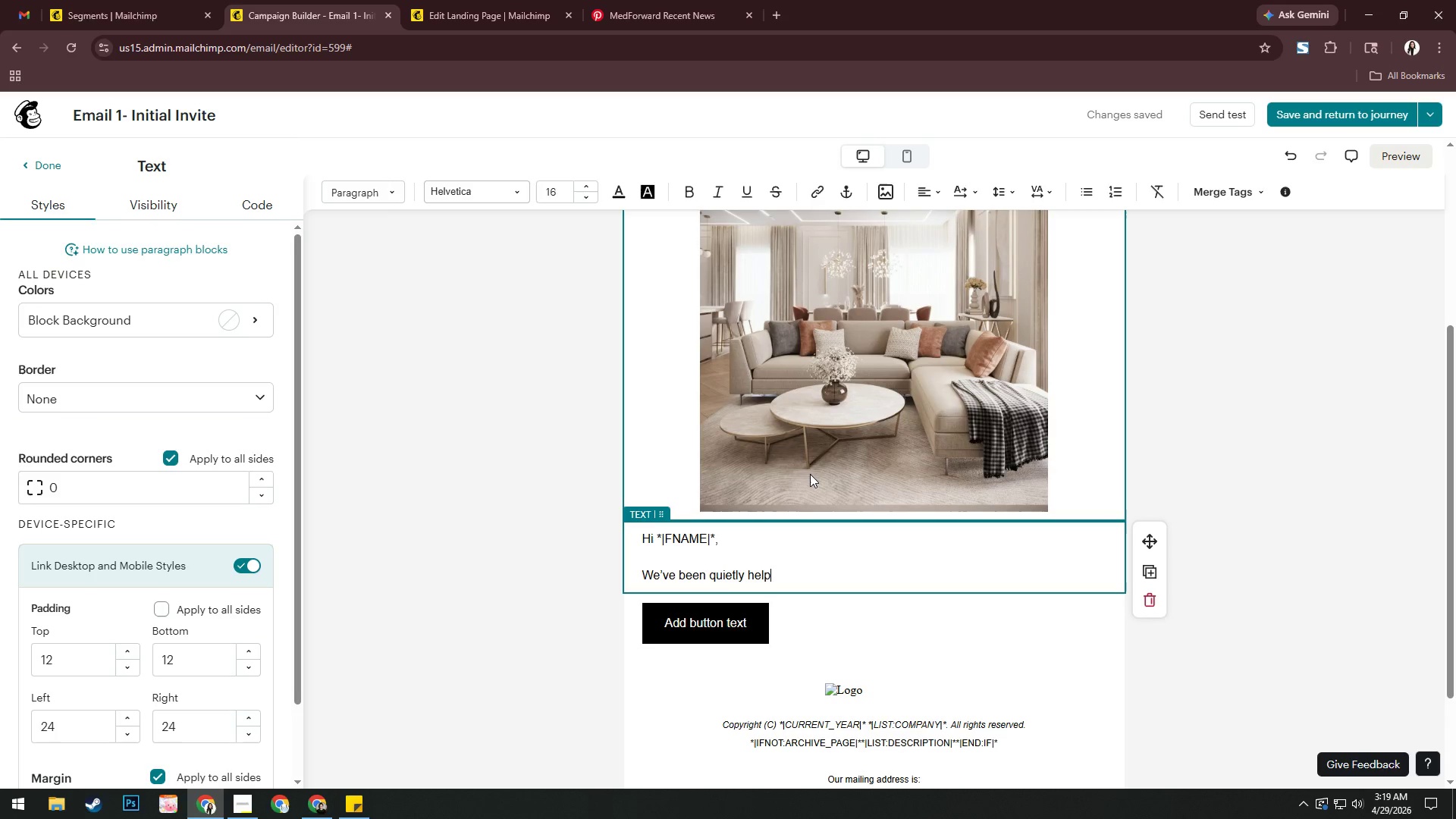 
type(ing bouto)
key(Backspace)
type(iwi)
key(Backspace)
key(Backspace)
type(qie)
key(Backspace)
key(Backspace)
type(ie)
key(Backspace)
key(Backspace)
type(uee deisgn f)
key(Backspace)
key(Backspace)
type(ue desih)
key(Backspace)
type(gn firms deliver and insya)
key(Backspace)
key(Backspace)
type(tall high0value)
key(Backspace)
key(Backspace)
key(Backspace)
key(Backspace)
key(Backspace)
key(Backspace)
type(-value )
 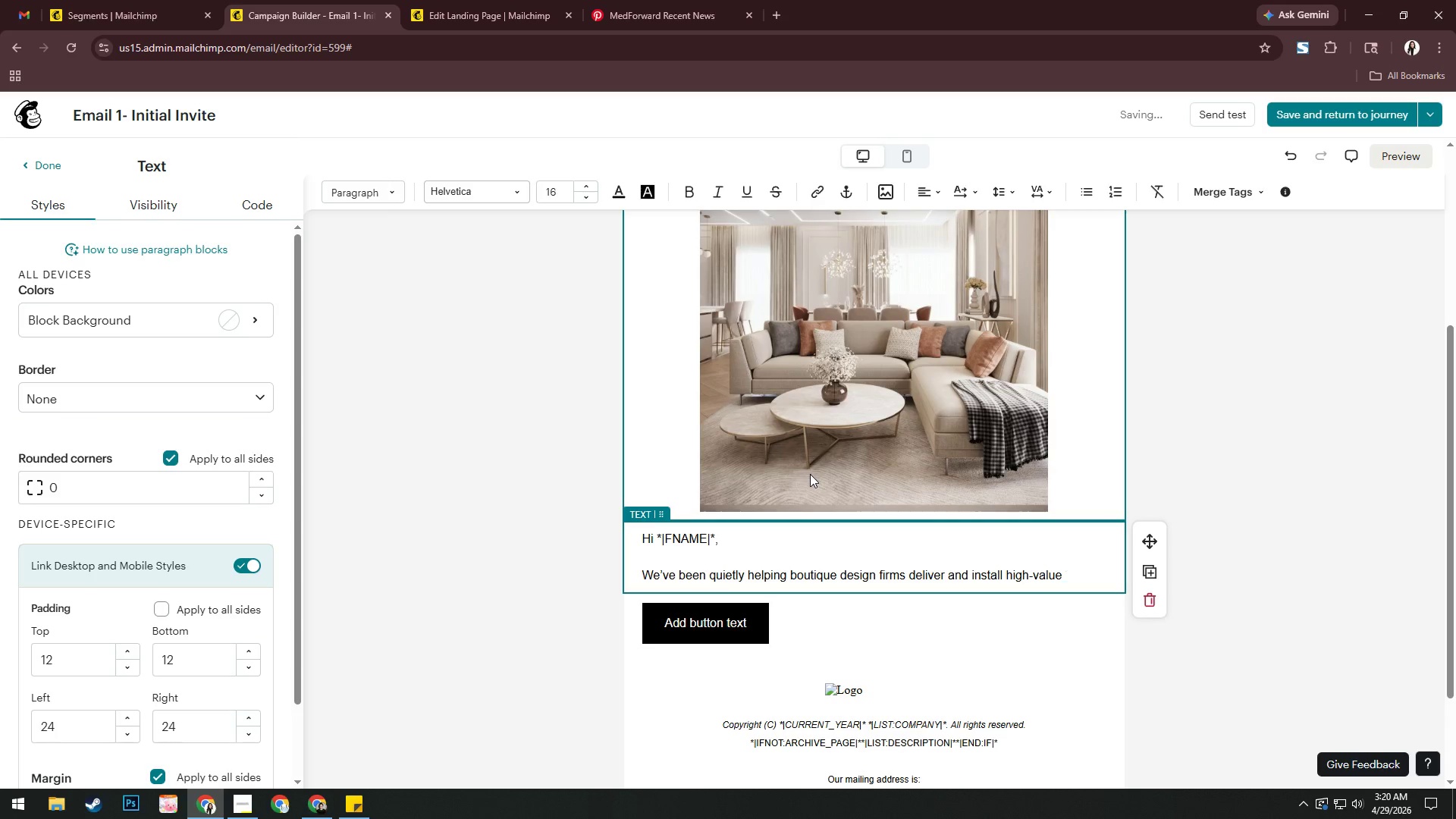 
type(pe)
key(Backspace)
type(ieces )
 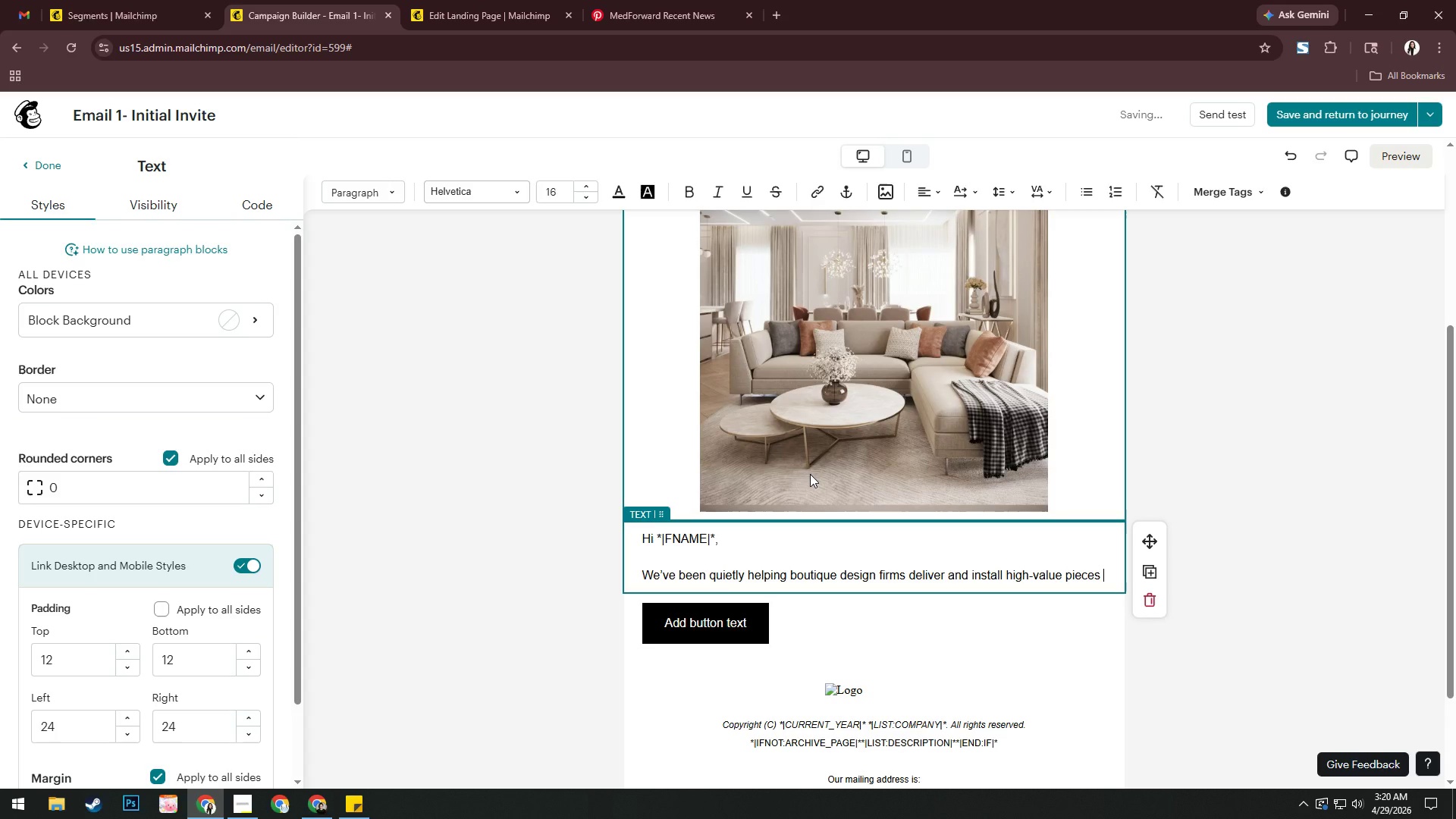 
type(without ths)
key(Backspace)
type(e ususl)
key(Backspace)
key(Backspace)
type(al headahe.)
 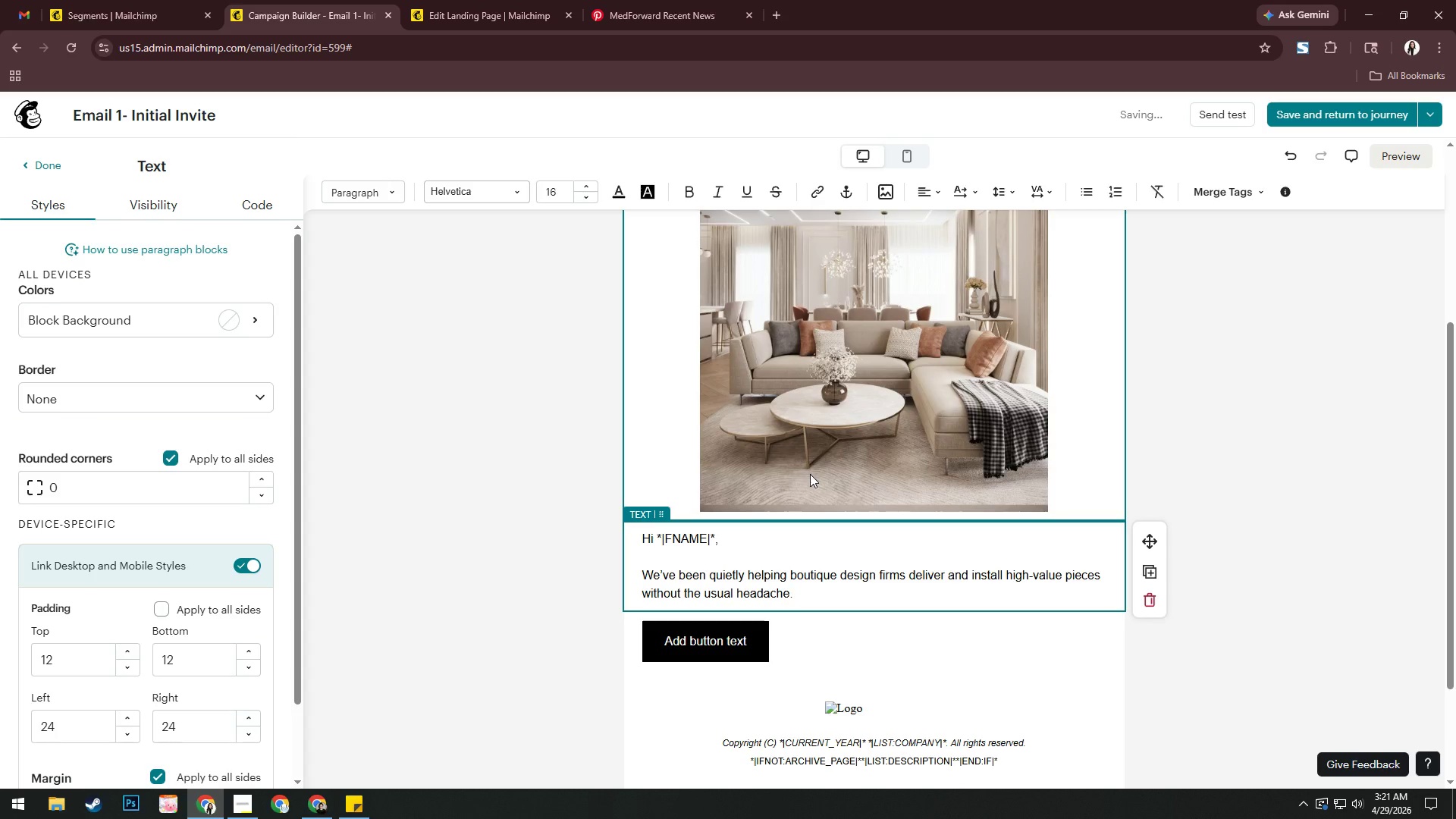 
hold_key(key=C, duration=0.33)
 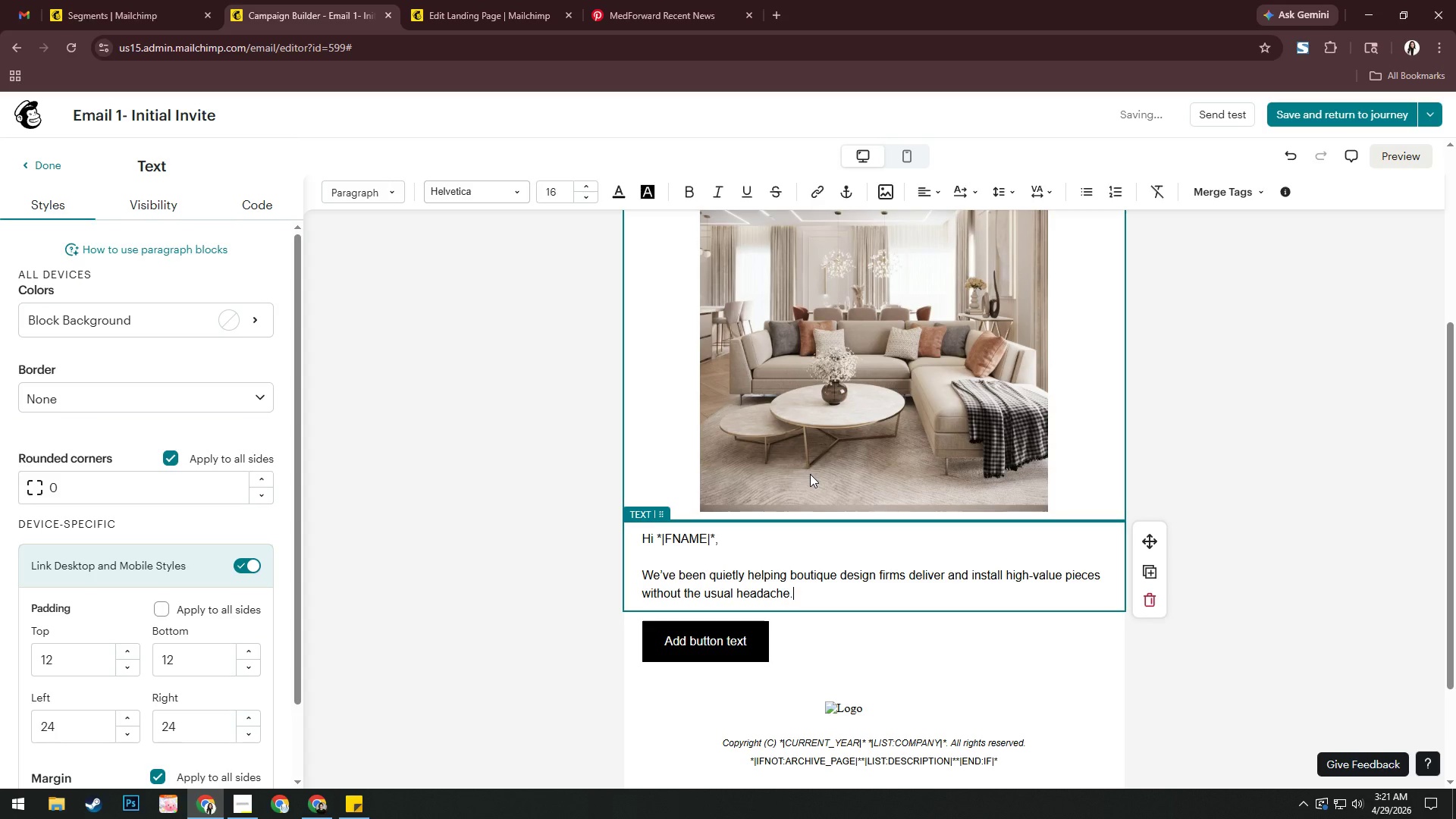 
key(Enter)
 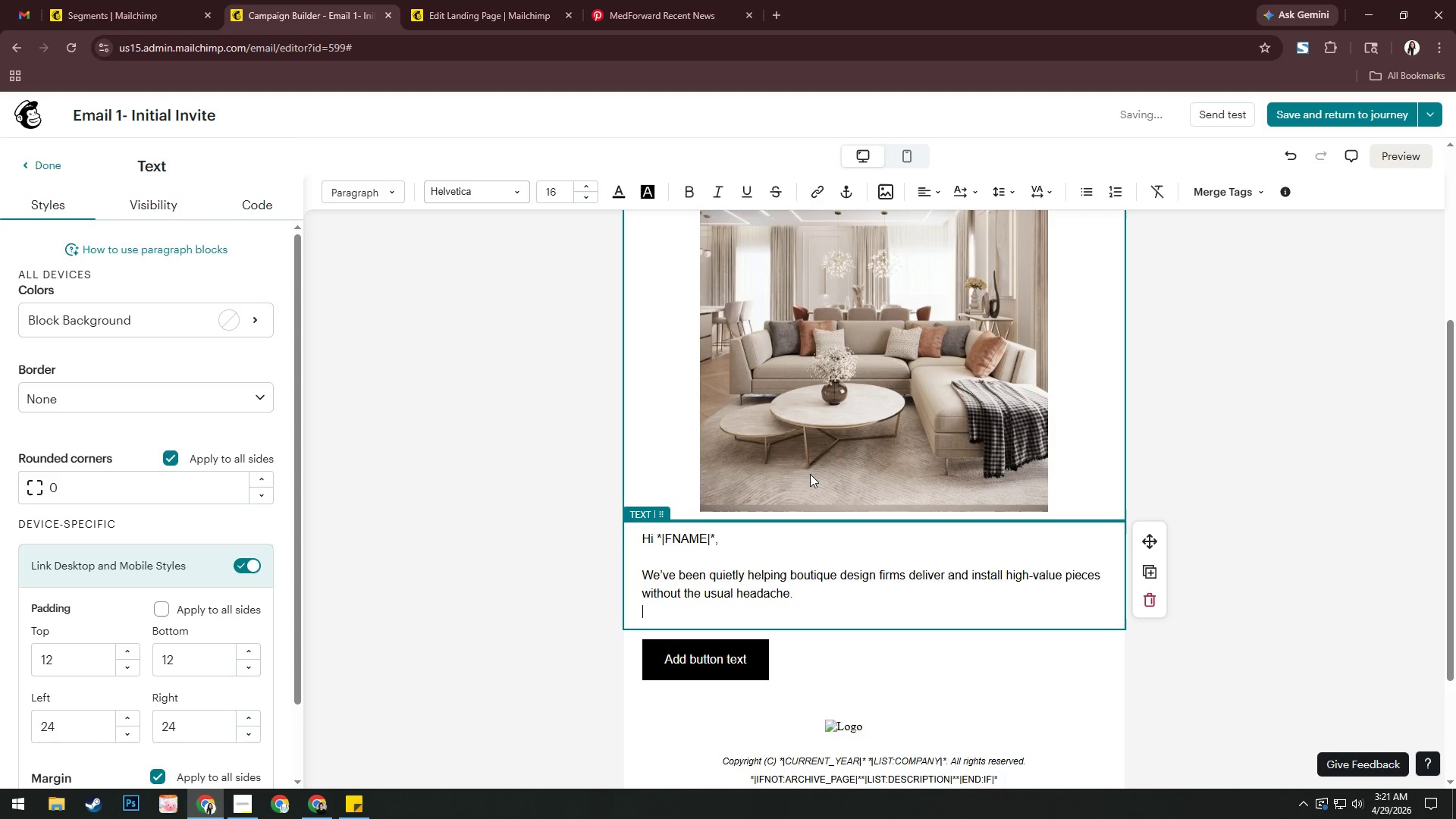 
key(Enter)
 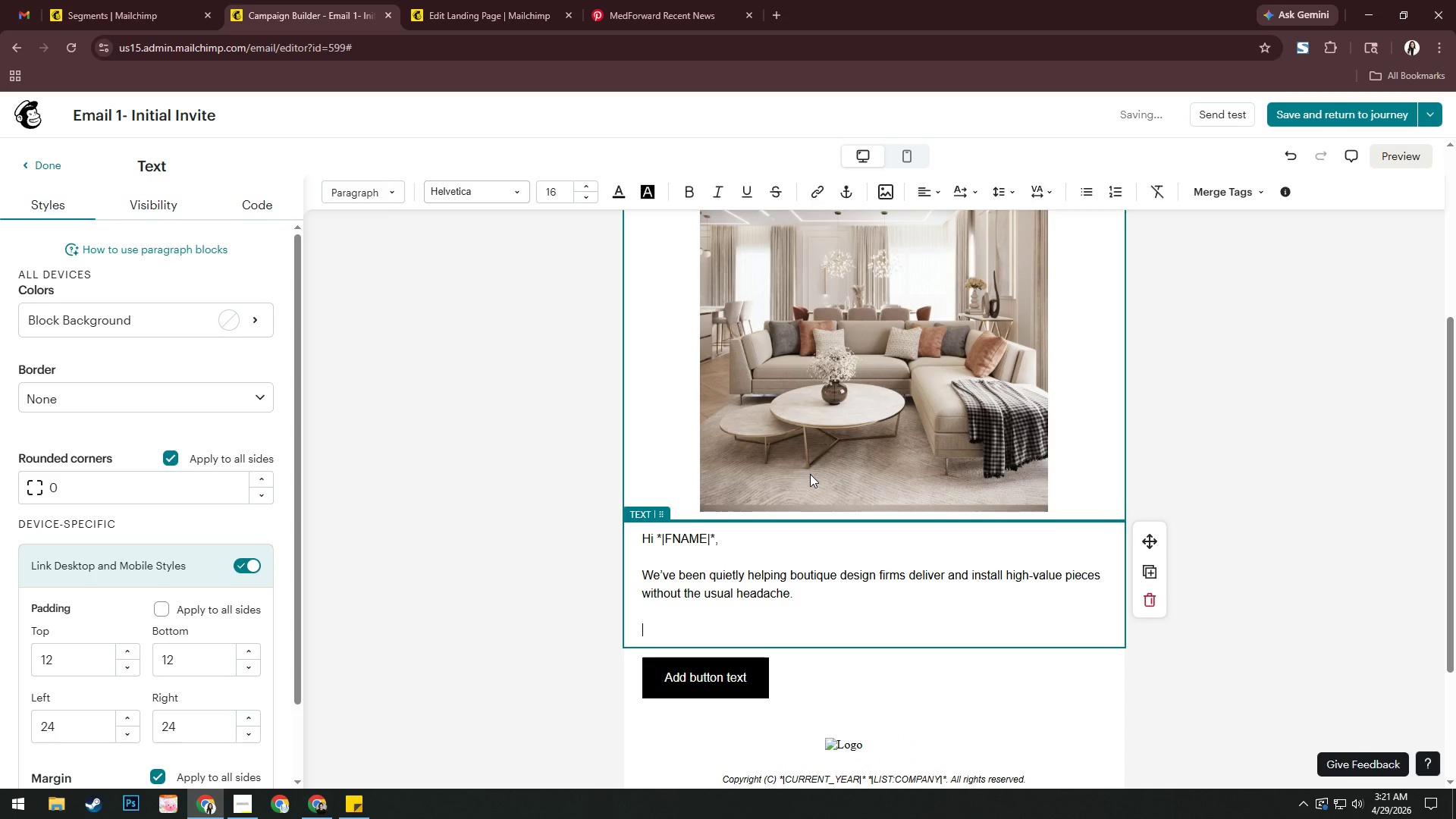 
type(At Lasyt )
key(Backspace)
key(Backspace)
key(Backspace)
type(y)
key(Backspace)
type(y)
key(Backspace)
type(t Mile)
 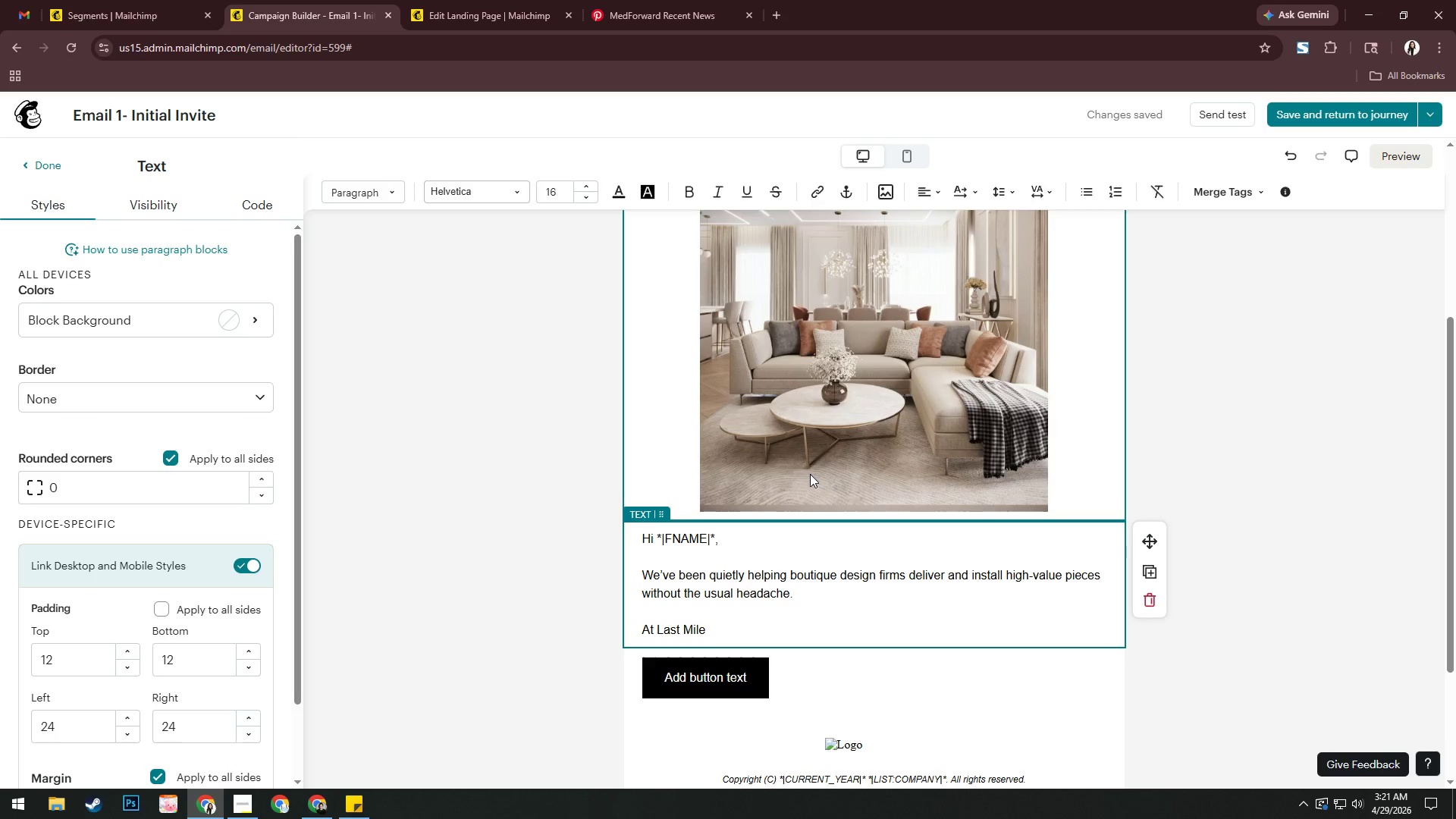 
wait(12.0)
 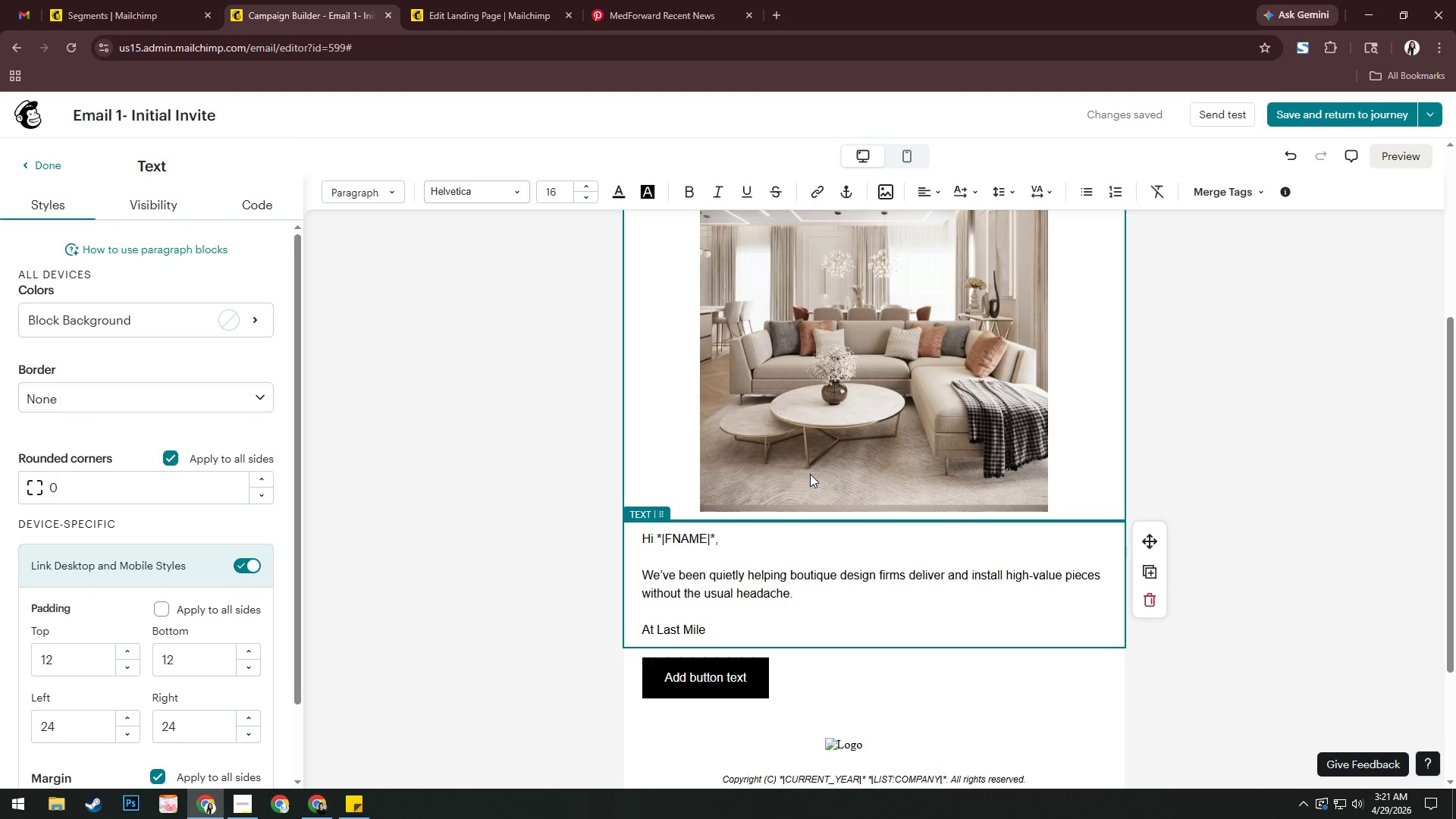 
key(Alt+AltLeft)
 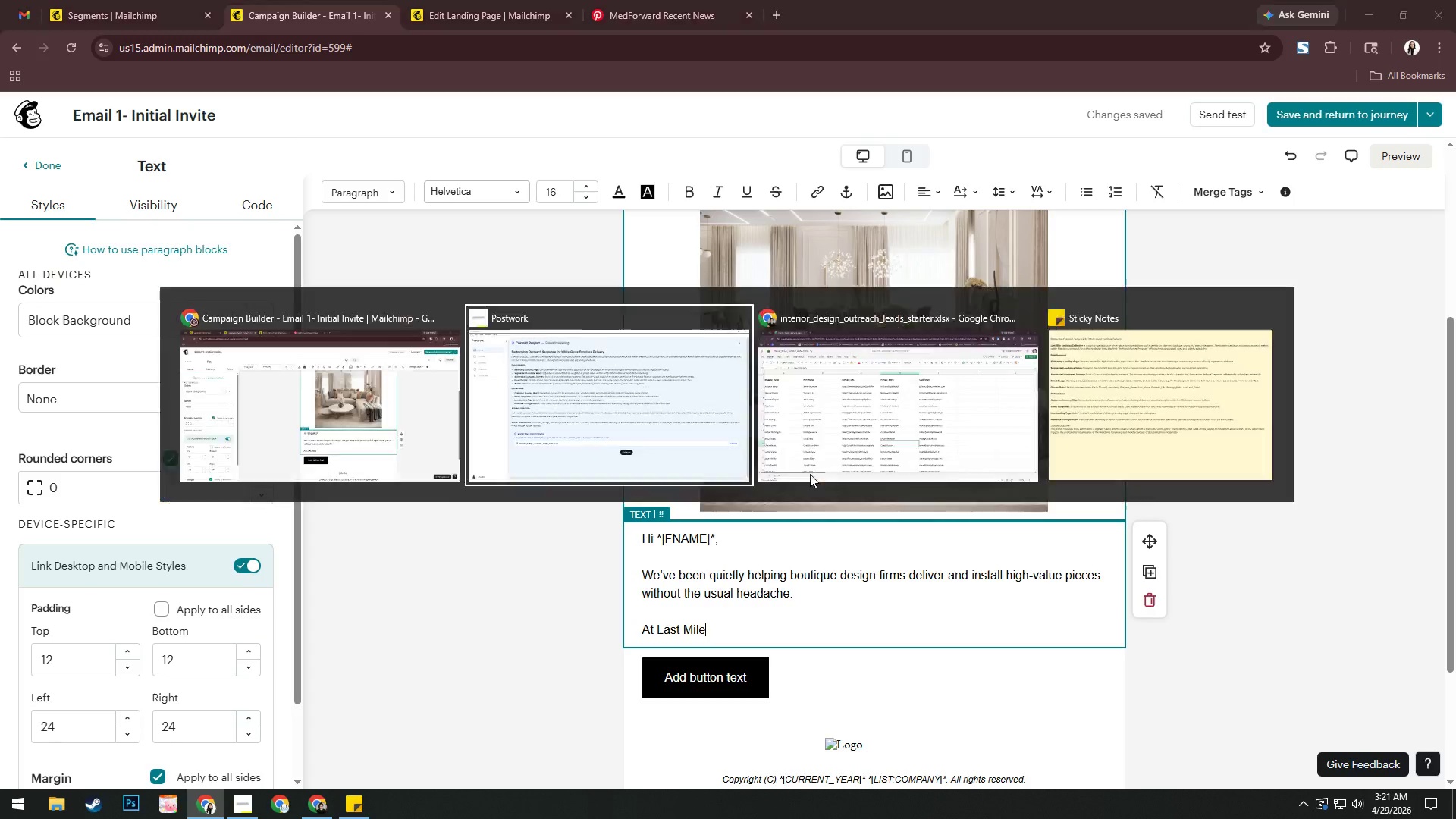 
key(Alt+Tab)